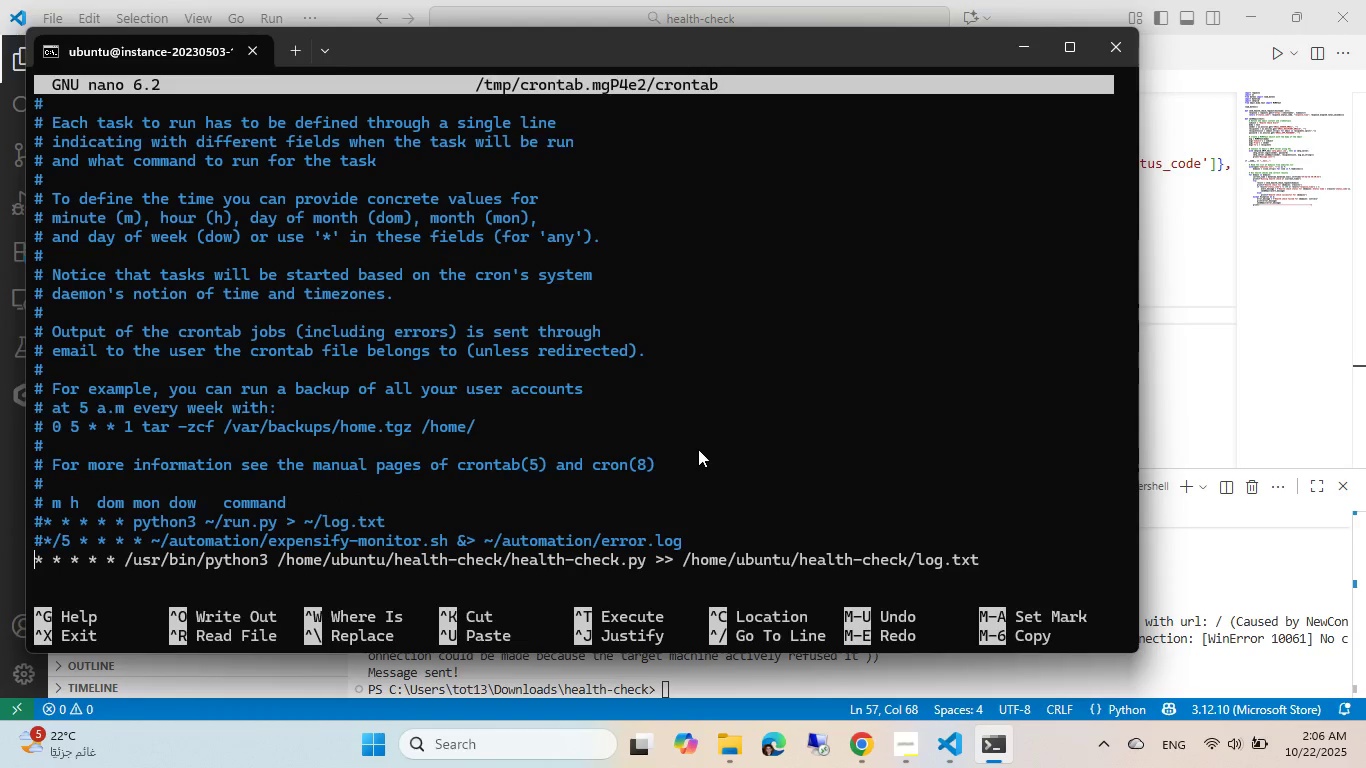 
hold_key(key=ArrowRight, duration=1.5)
 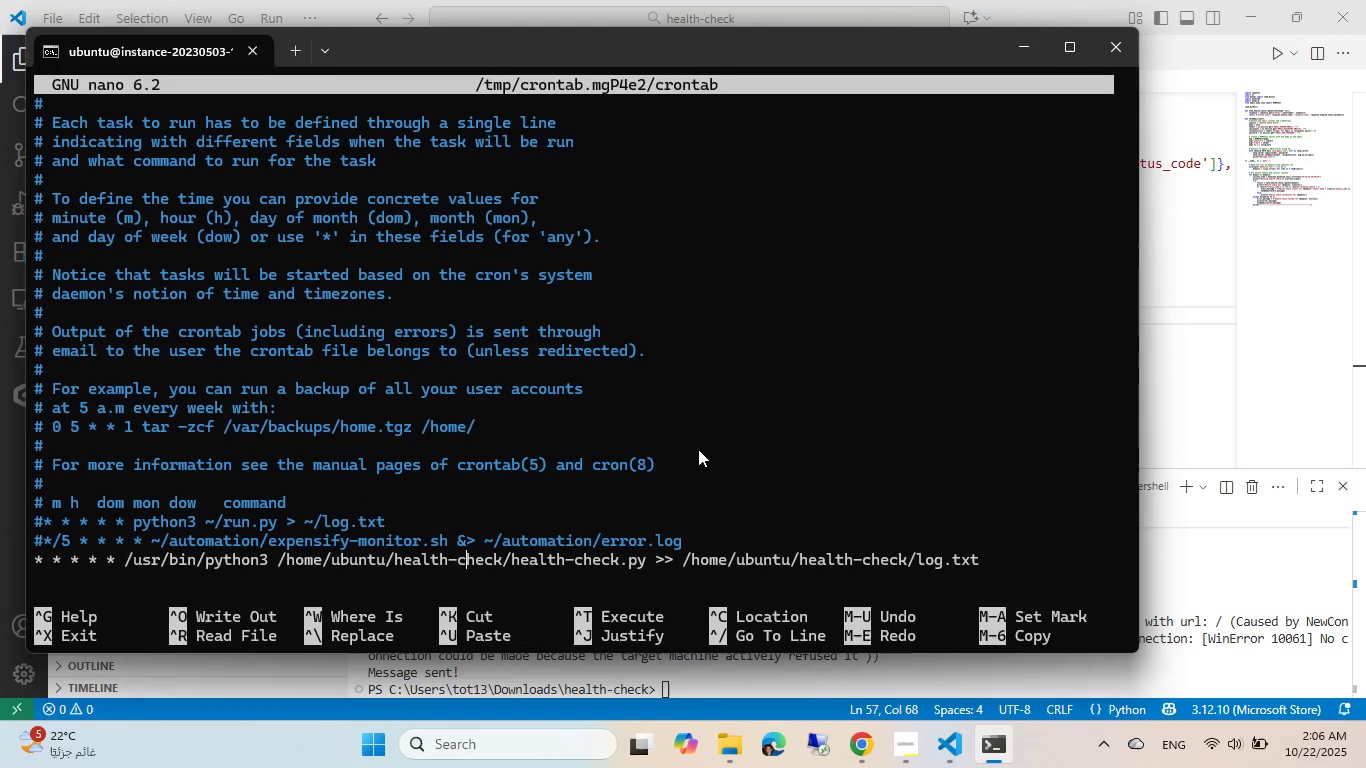 
hold_key(key=ArrowRight, duration=0.69)
 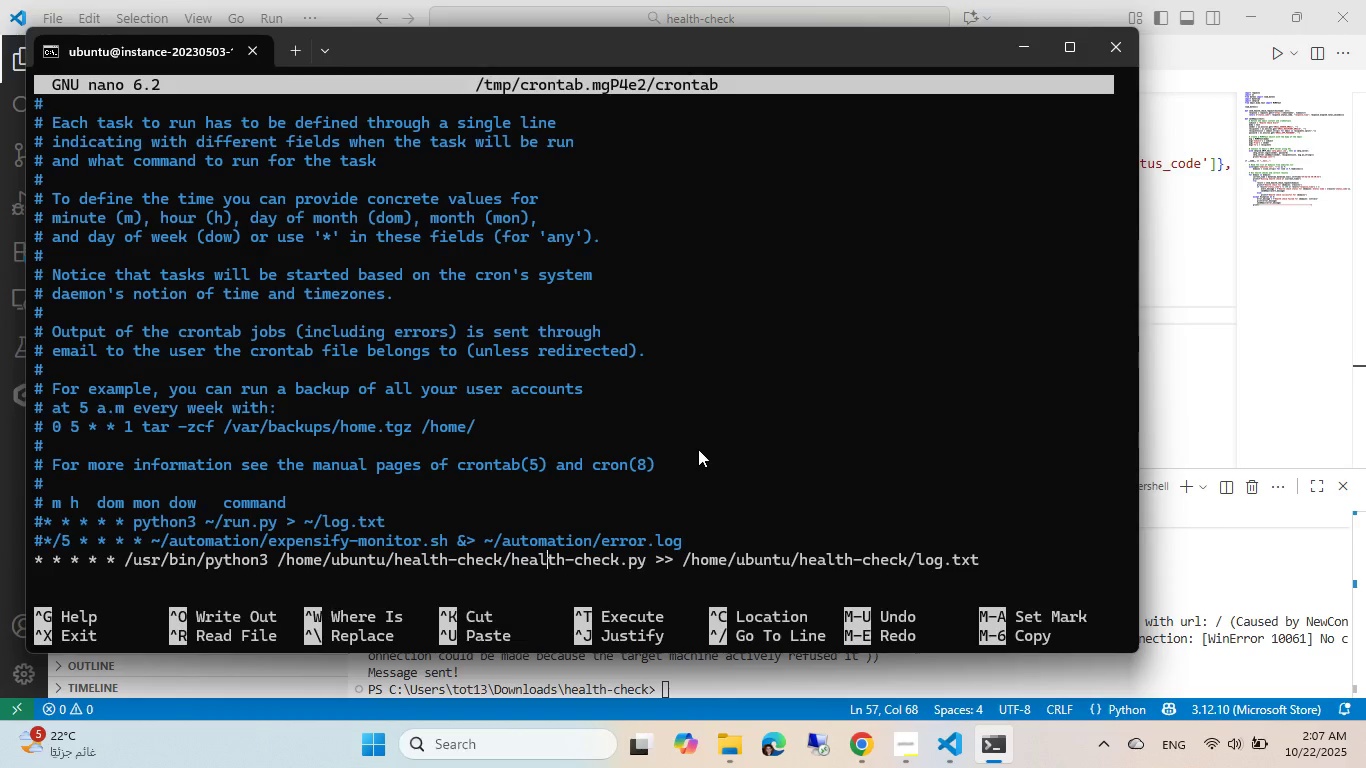 
wait(6.66)
 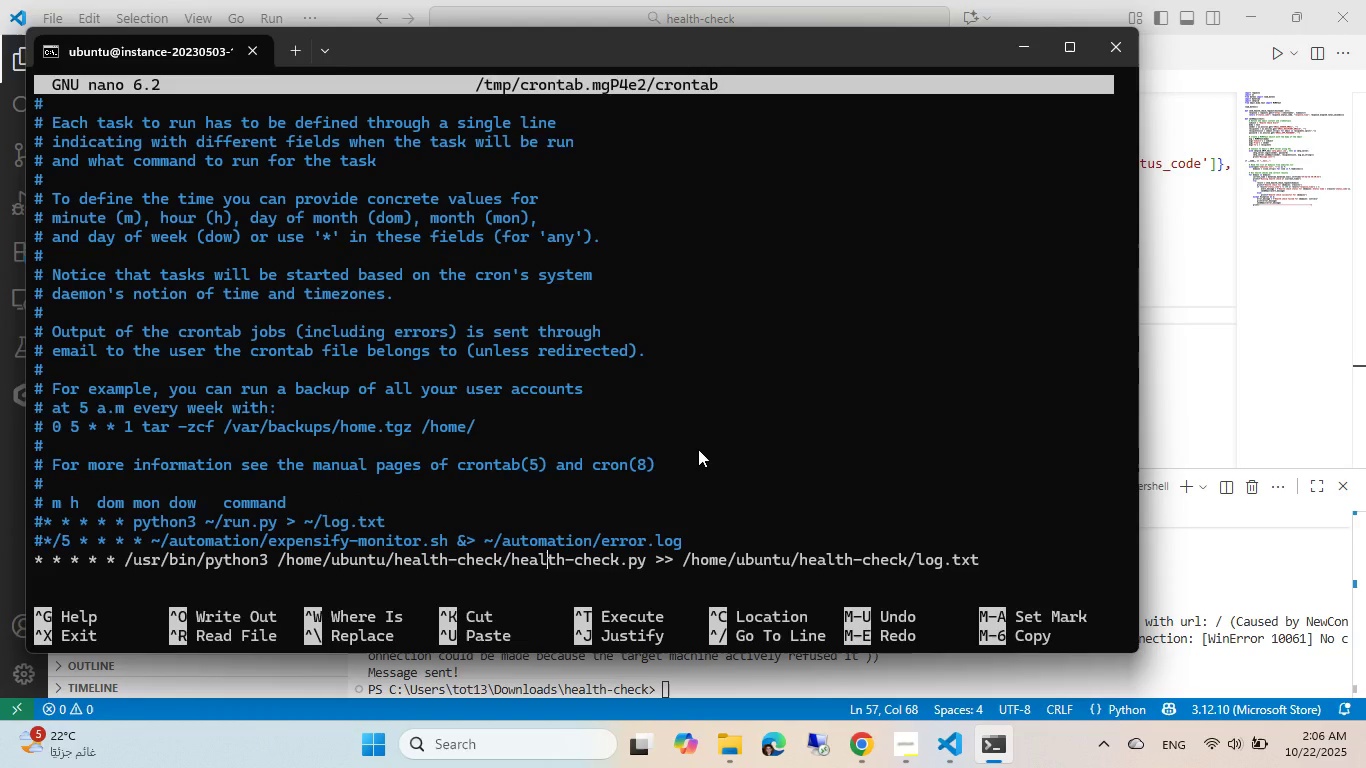 
left_click([725, 762])
 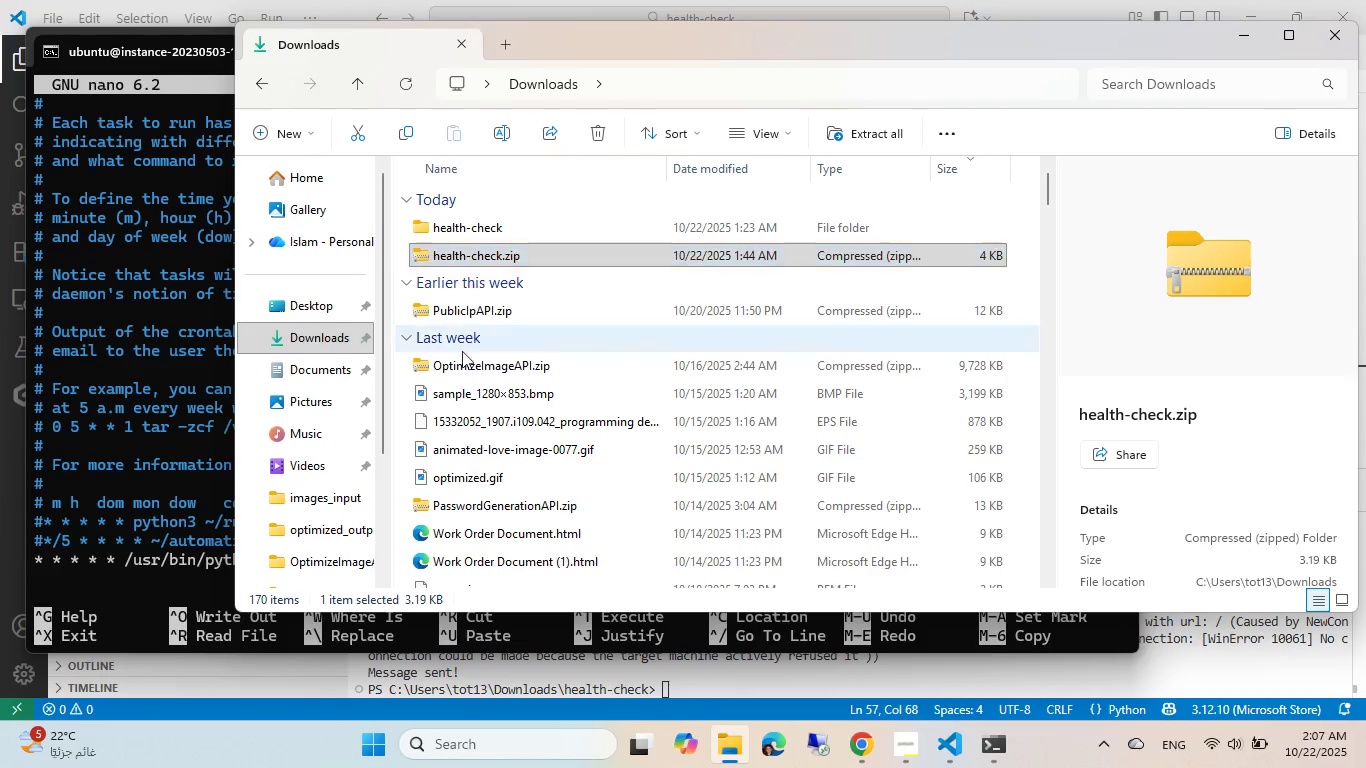 
scroll: coordinate [590, 297], scroll_direction: down, amount: 6.0
 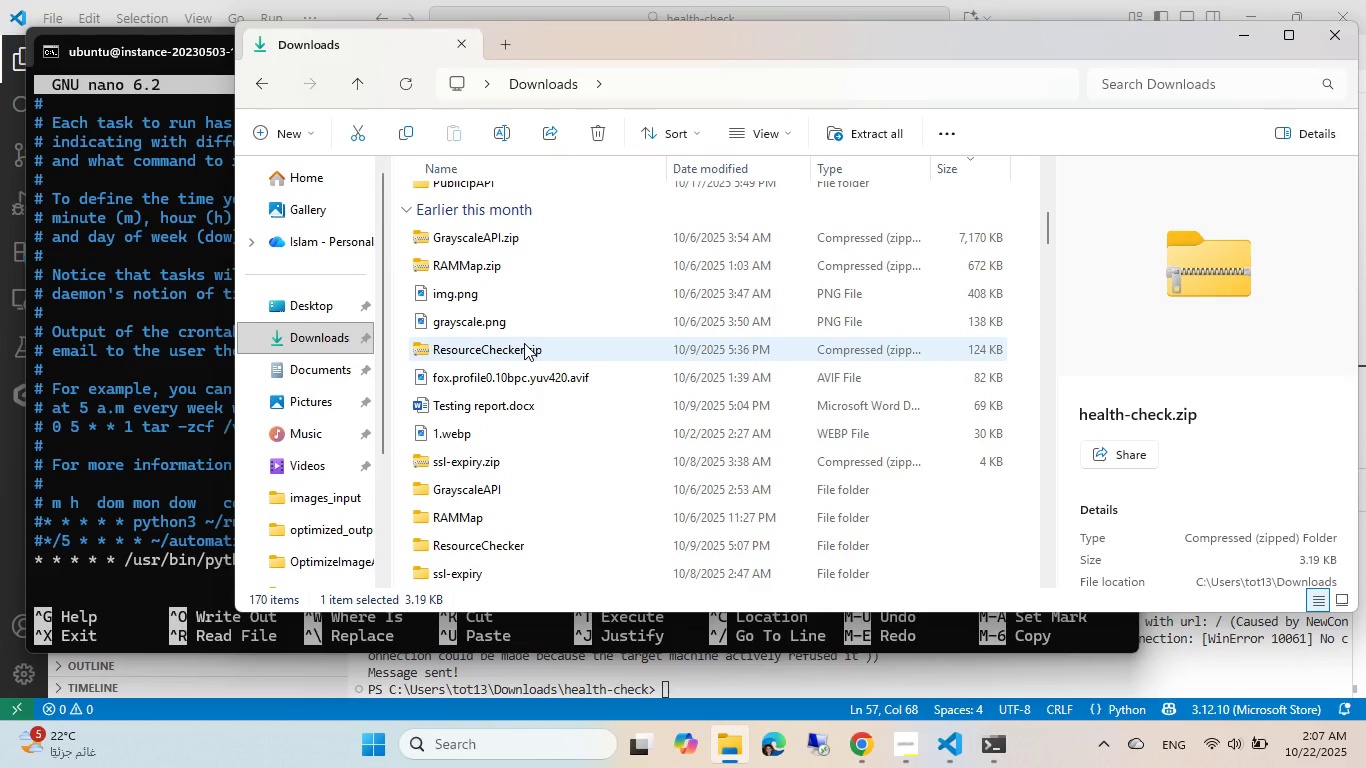 
scroll: coordinate [524, 343], scroll_direction: down, amount: 1.0
 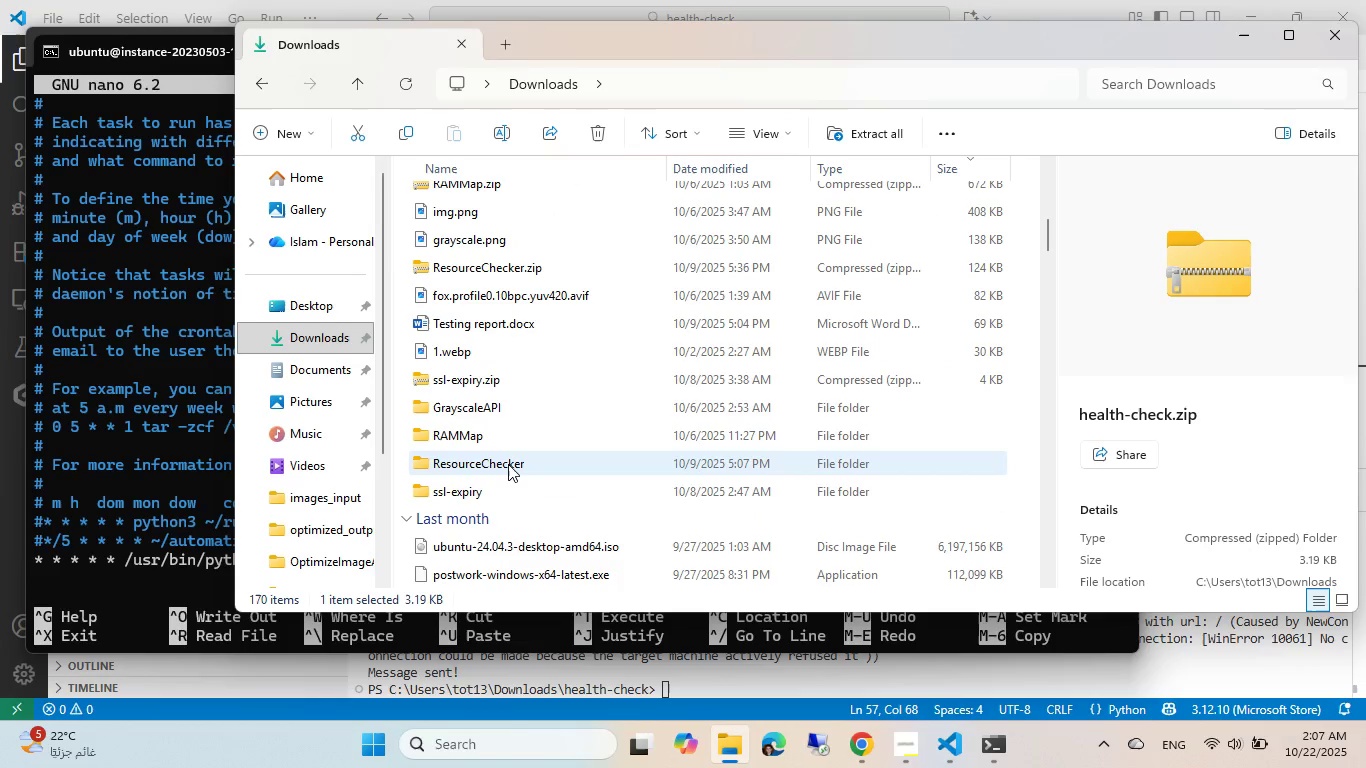 
double_click([508, 464])
 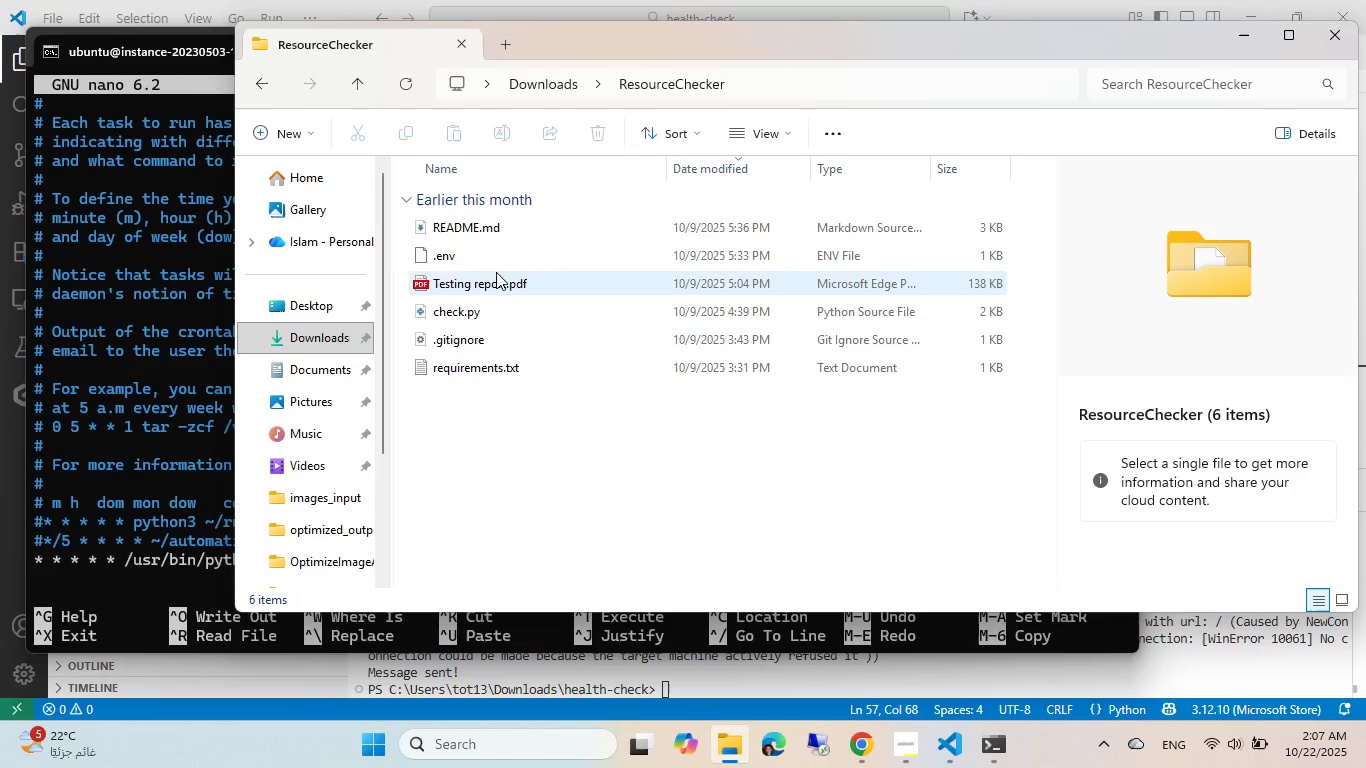 
double_click([502, 223])
 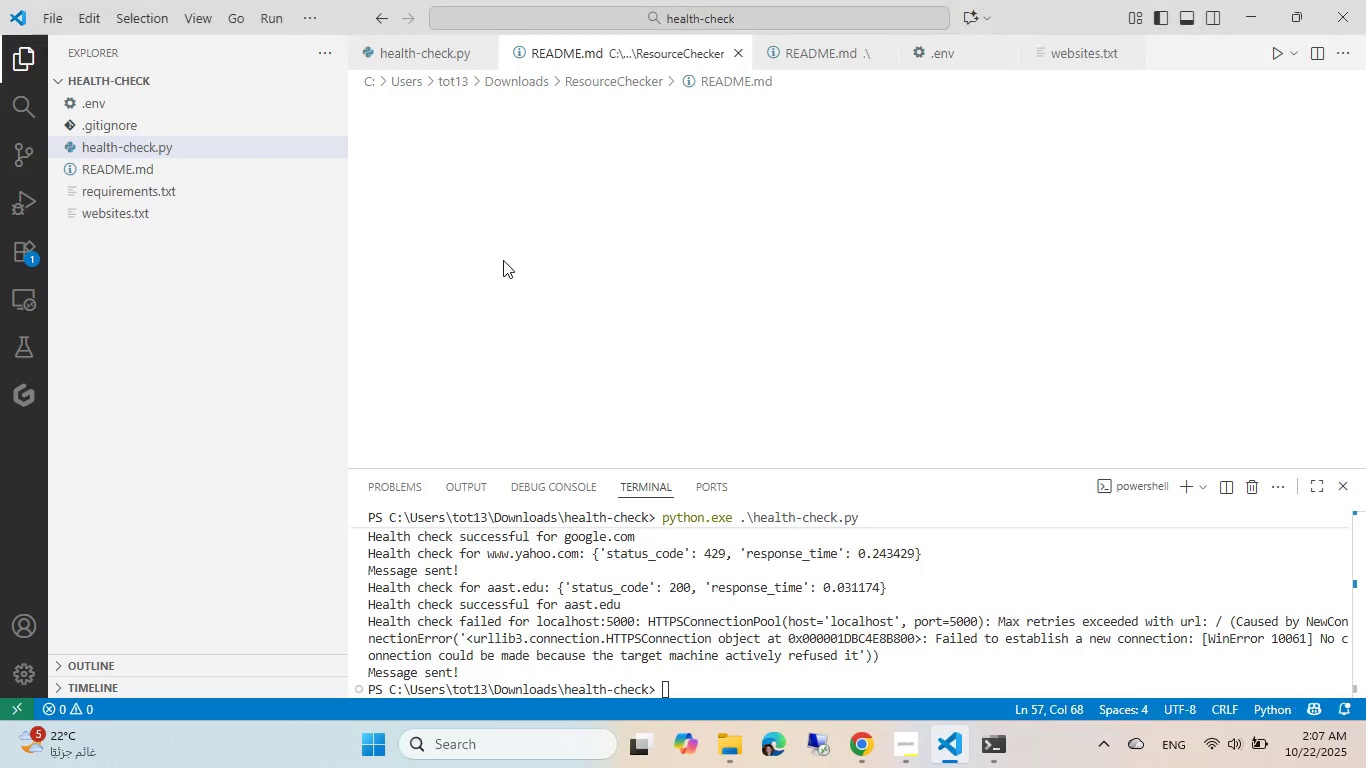 
scroll: coordinate [503, 260], scroll_direction: down, amount: 5.0
 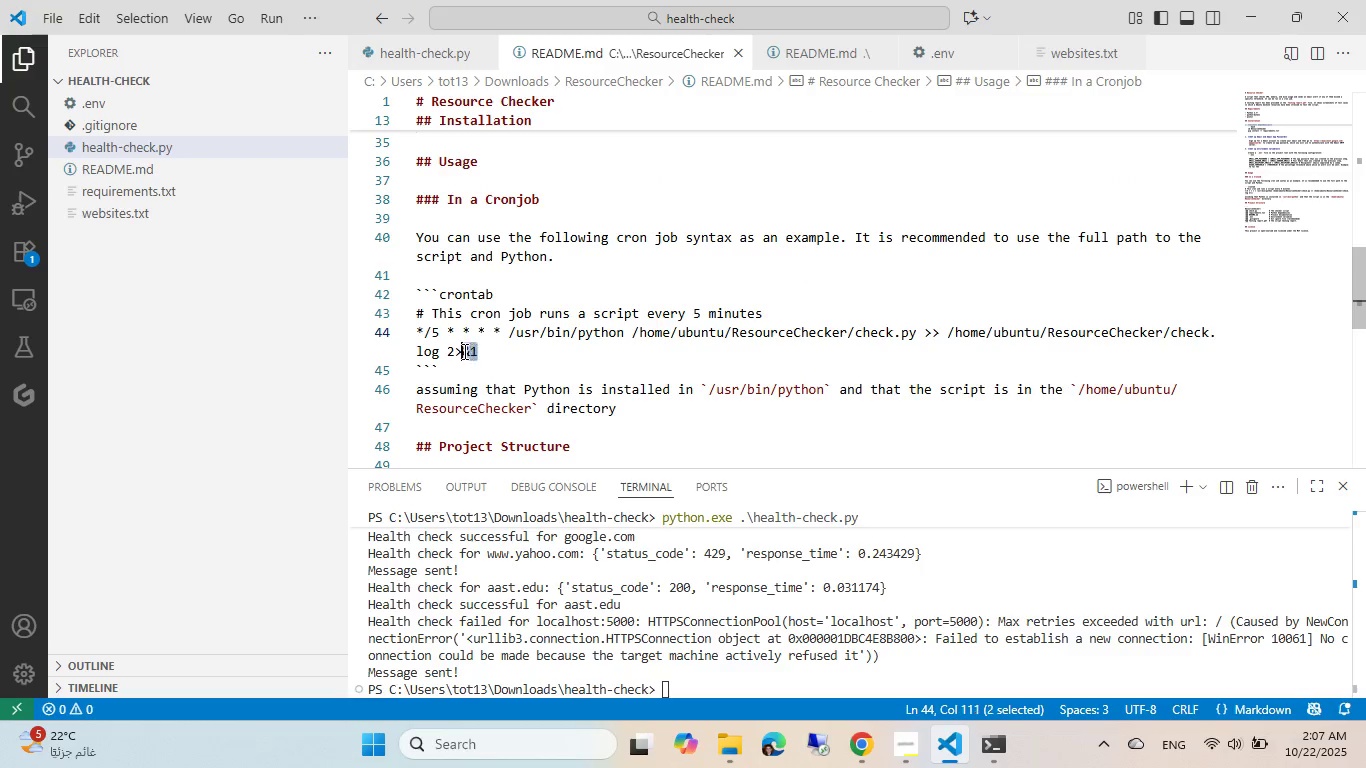 
wait(5.04)
 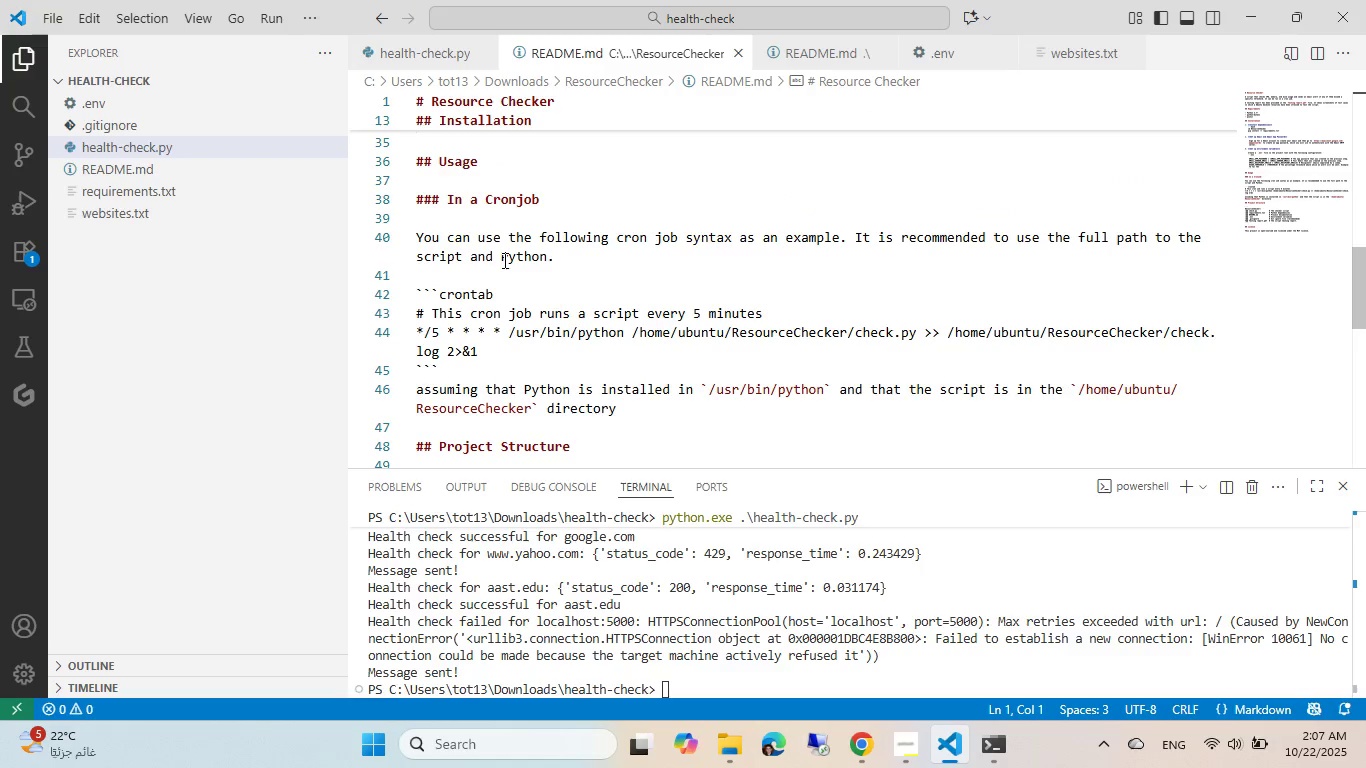 
key(Control+ControlLeft)
 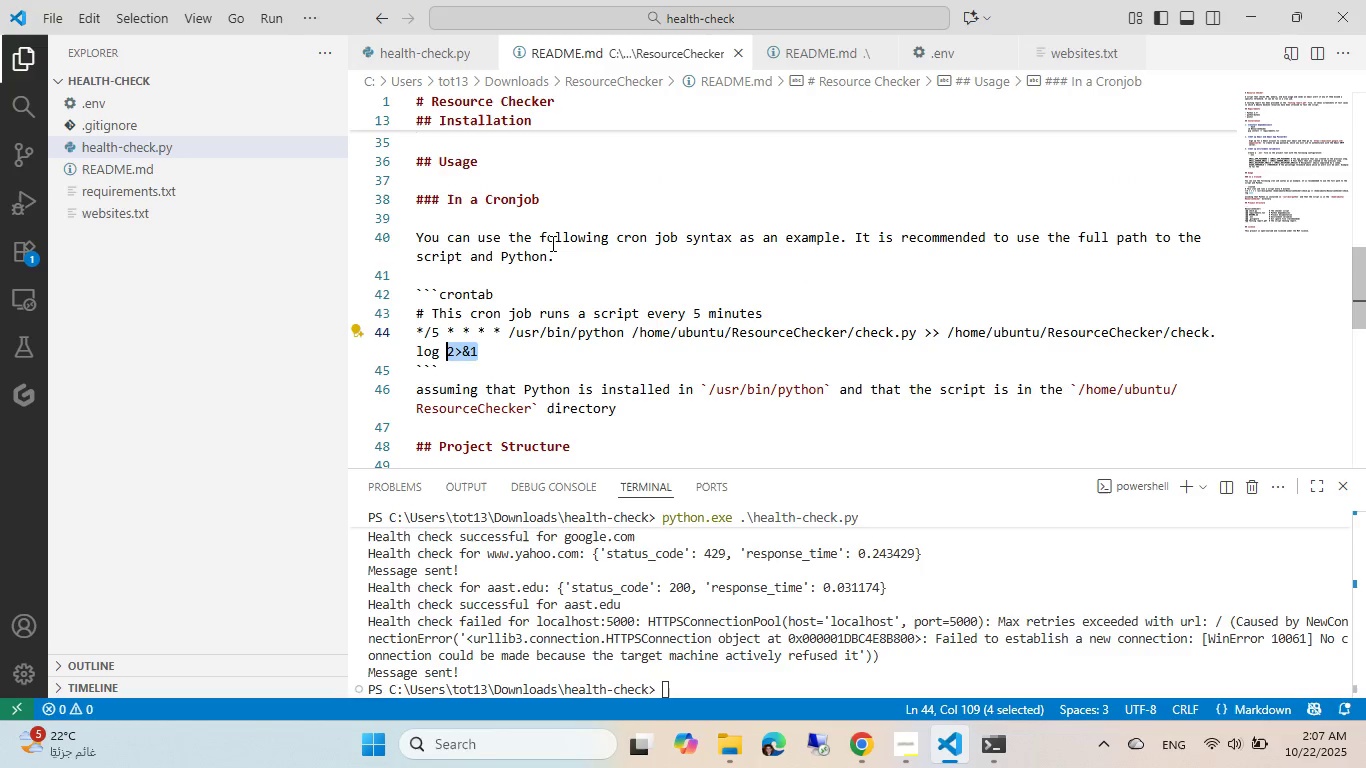 
key(Control+C)
 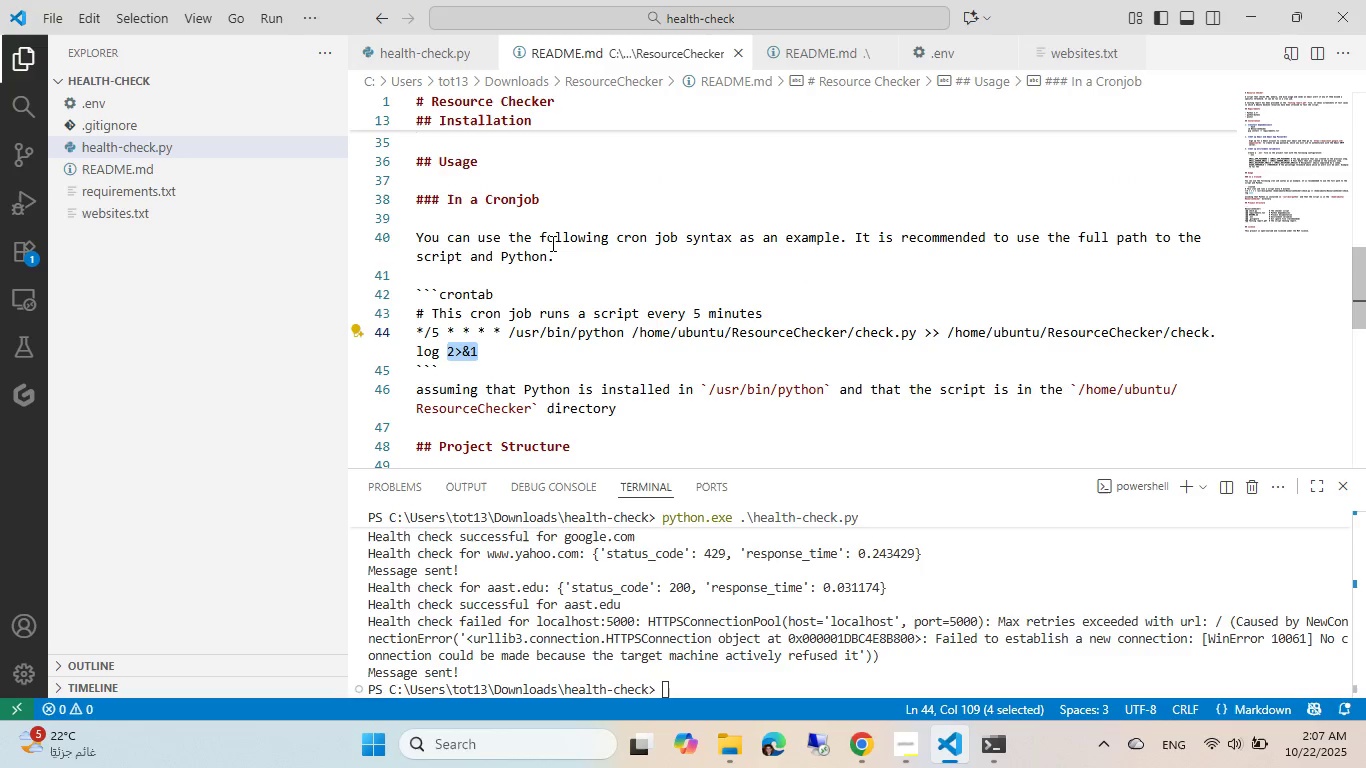 
key(Control+ControlLeft)
 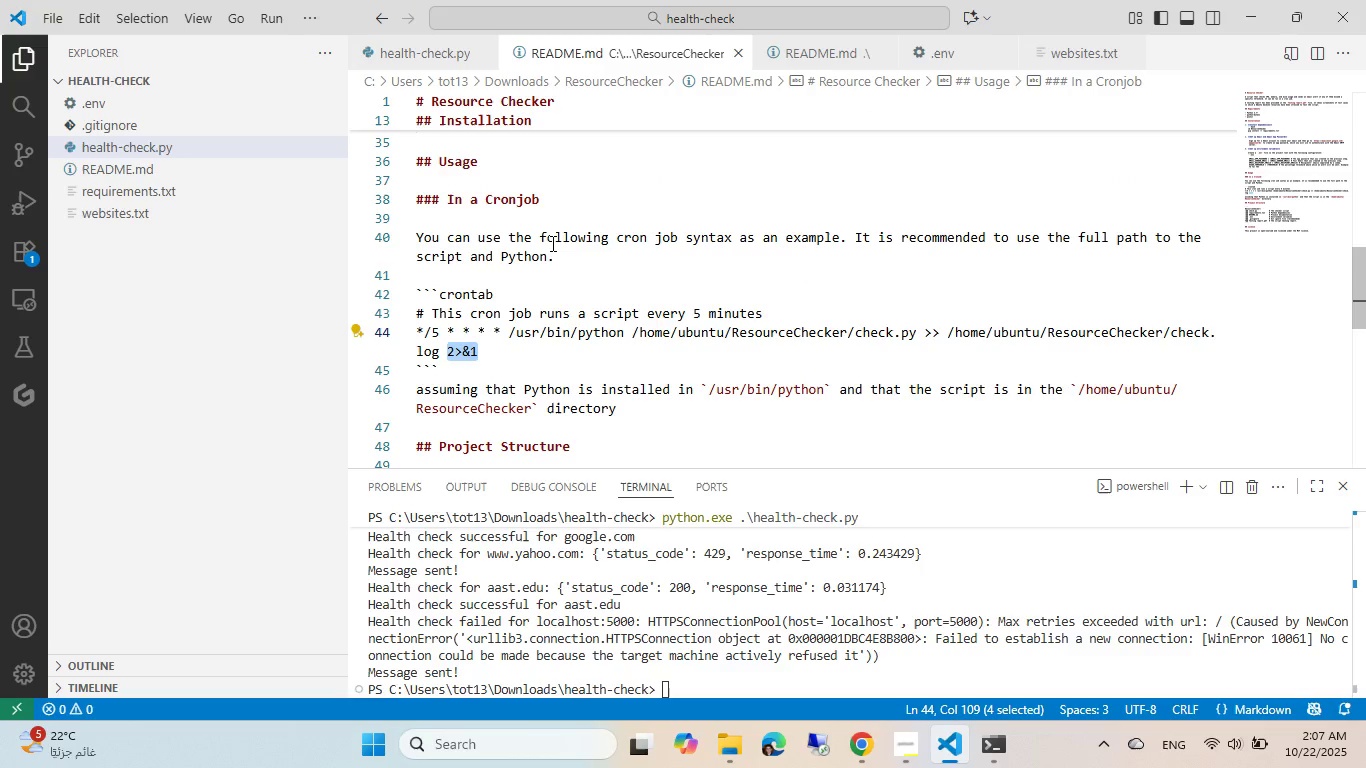 
key(Control+C)
 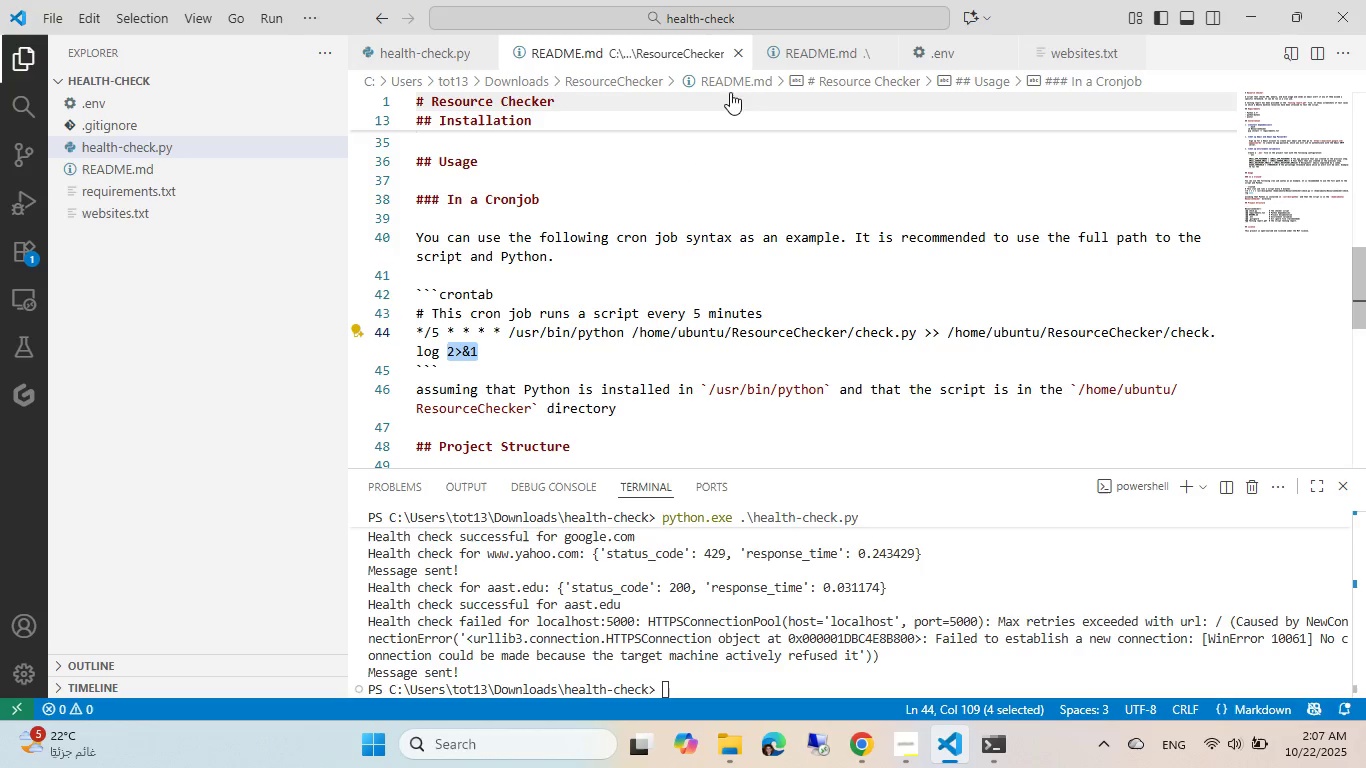 
wait(5.3)
 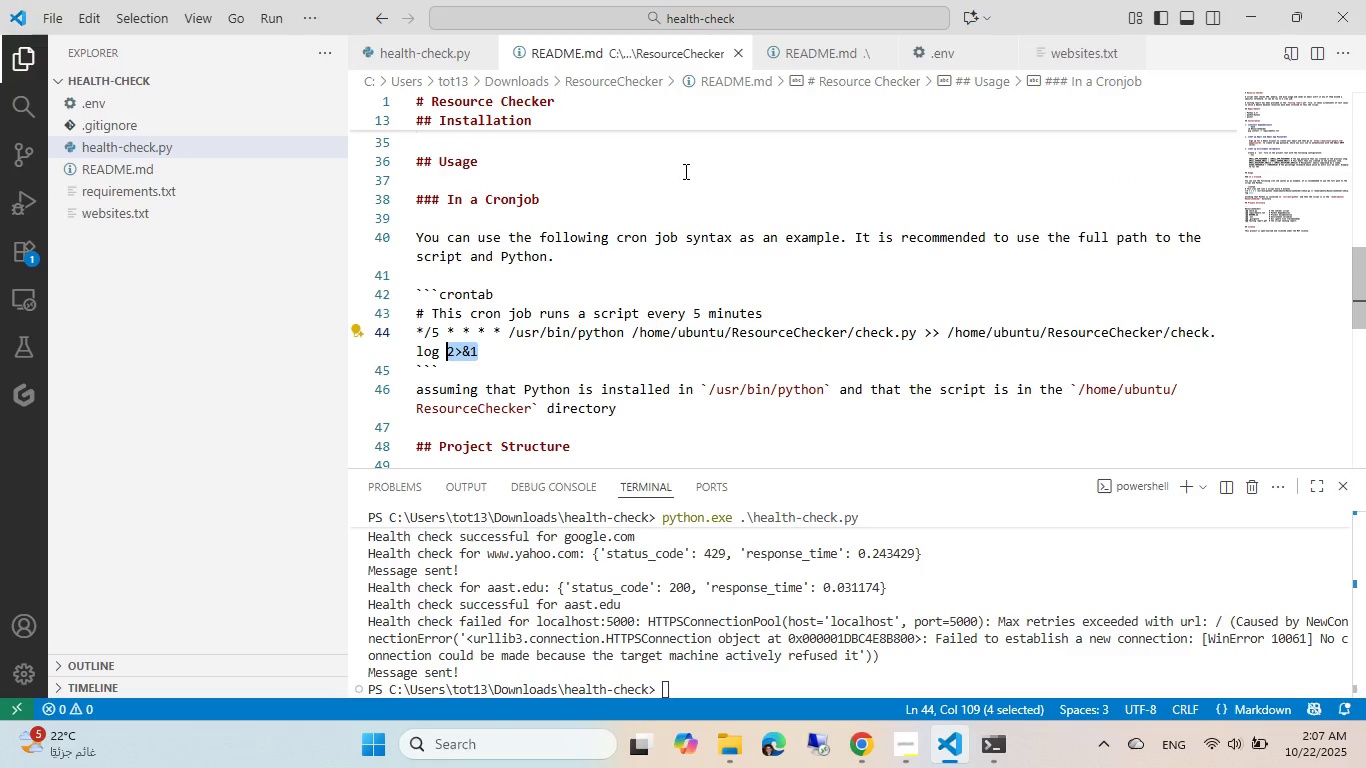 
left_click([736, 58])
 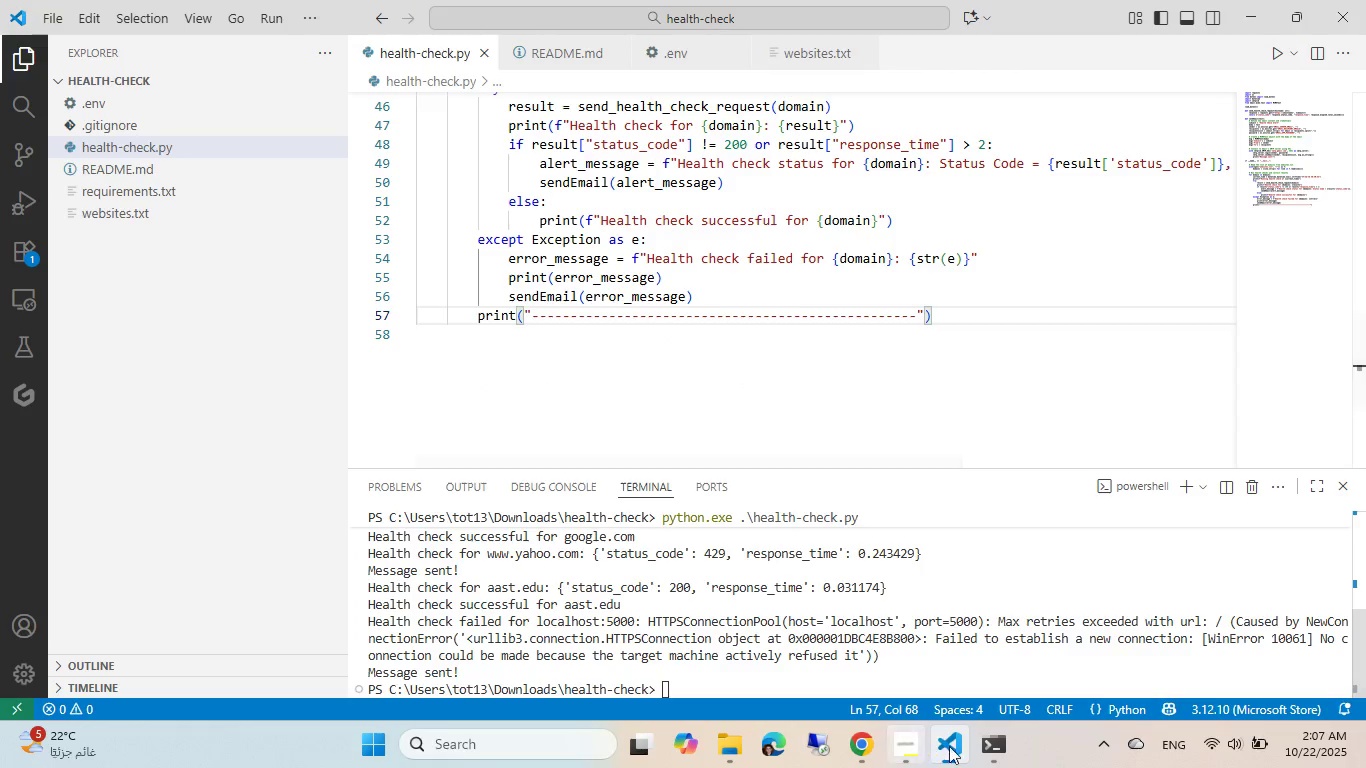 
left_click([981, 744])
 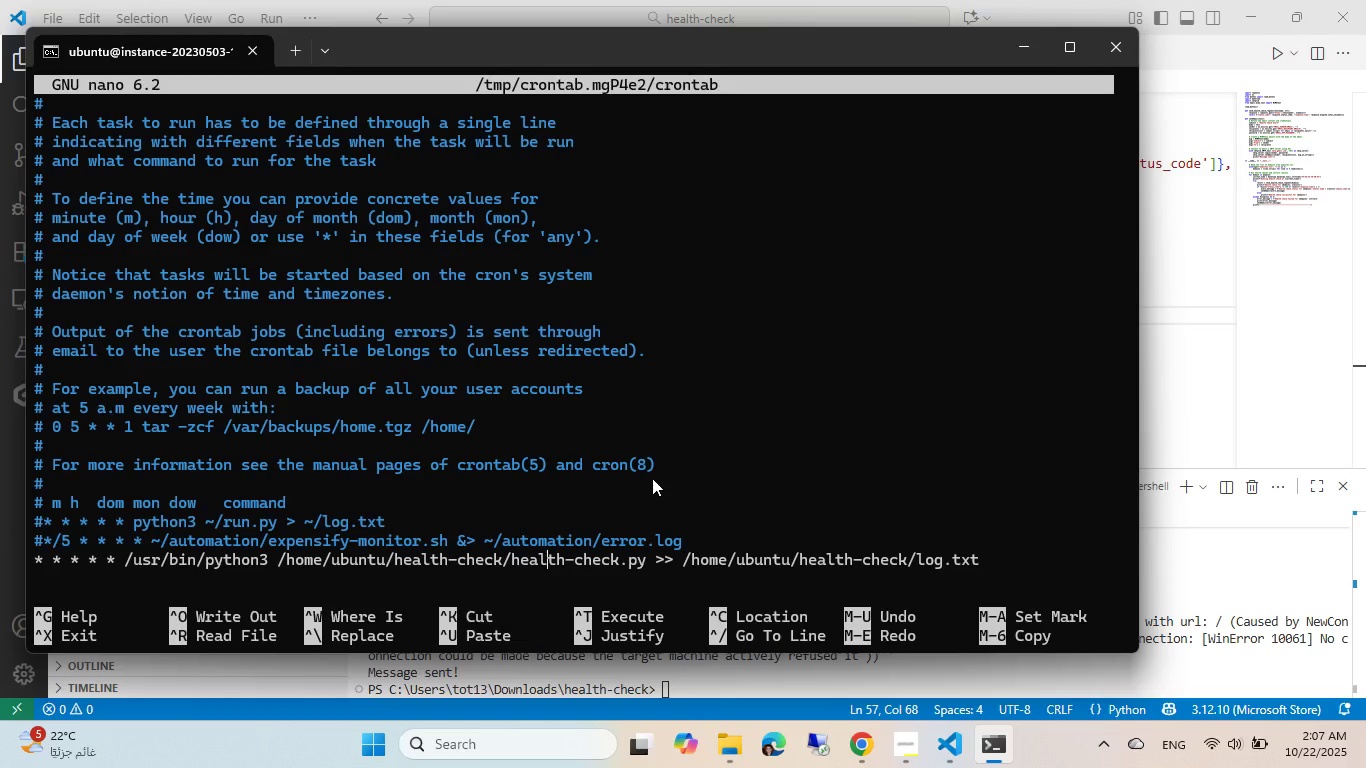 
key(End)
 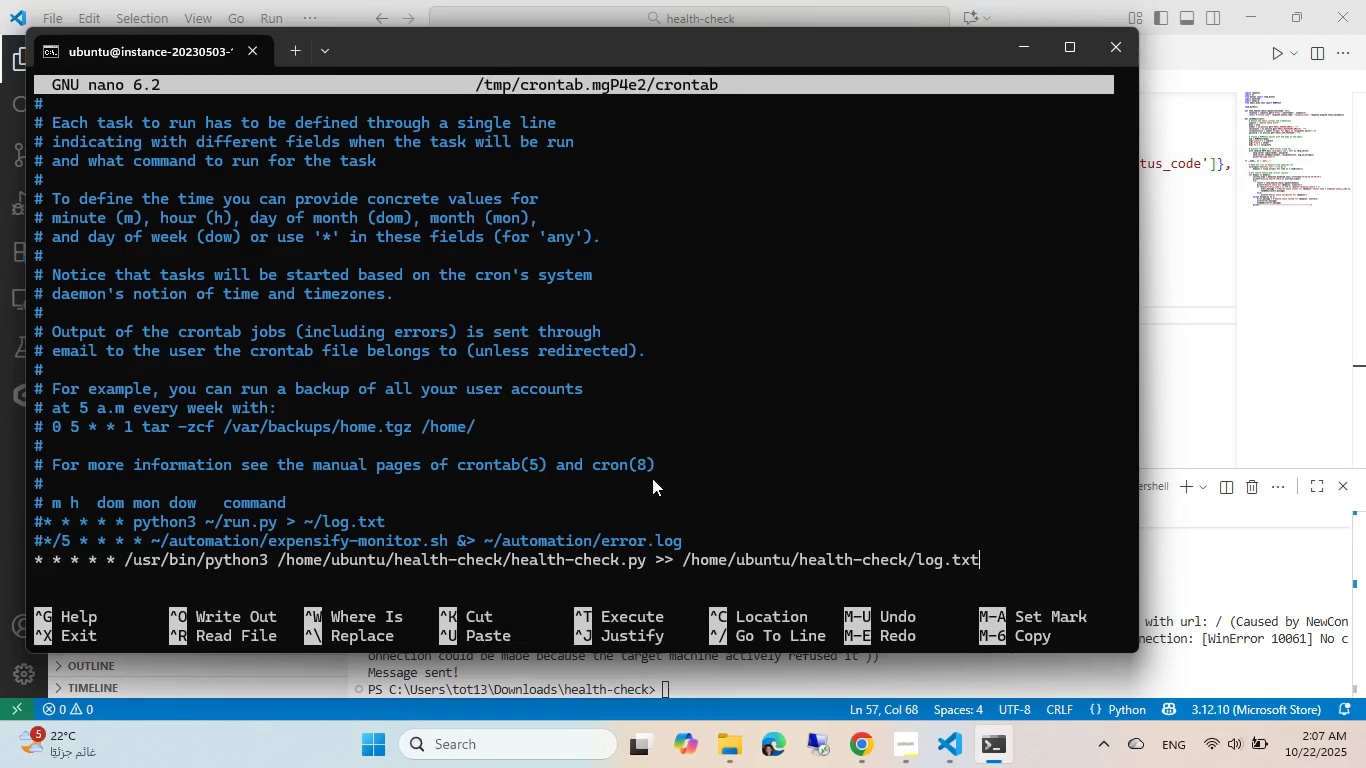 
key(Space)
 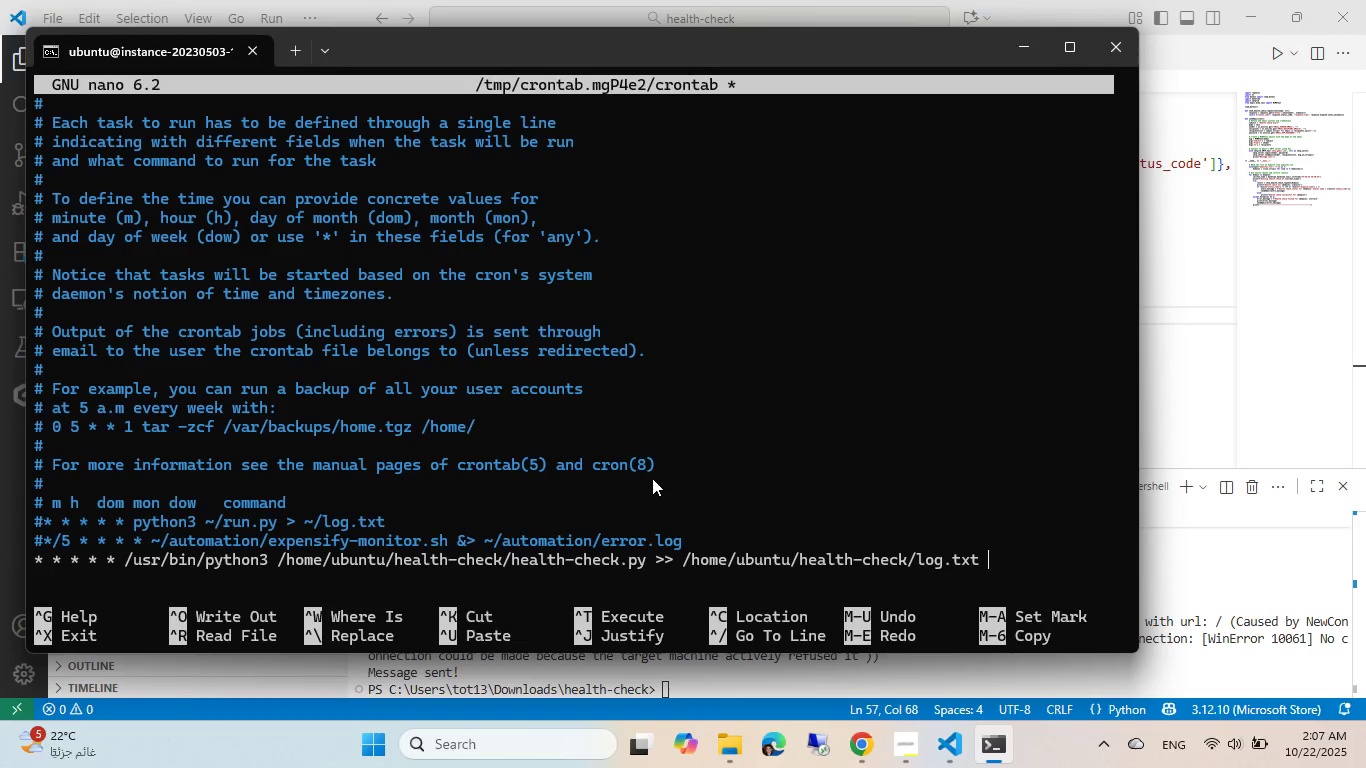 
key(Control+ControlLeft)
 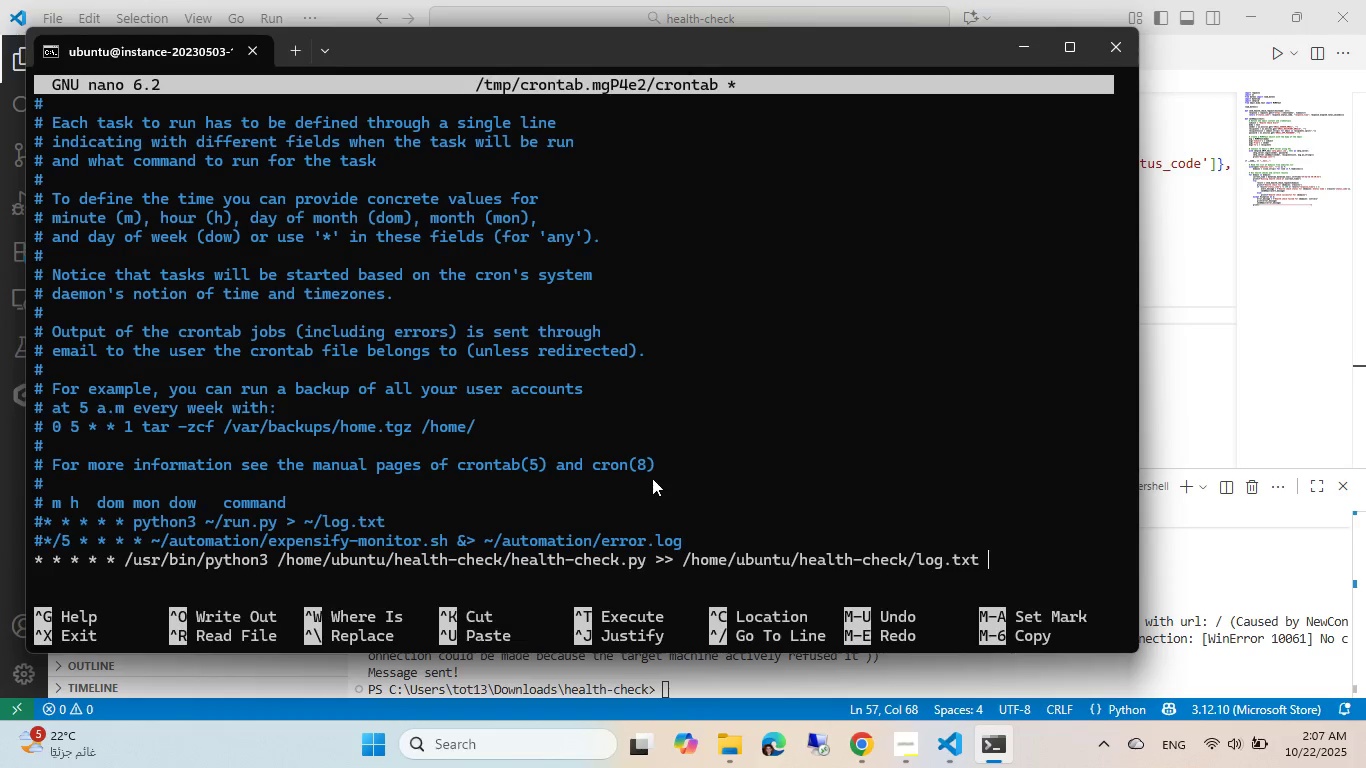 
key(Control+V)
 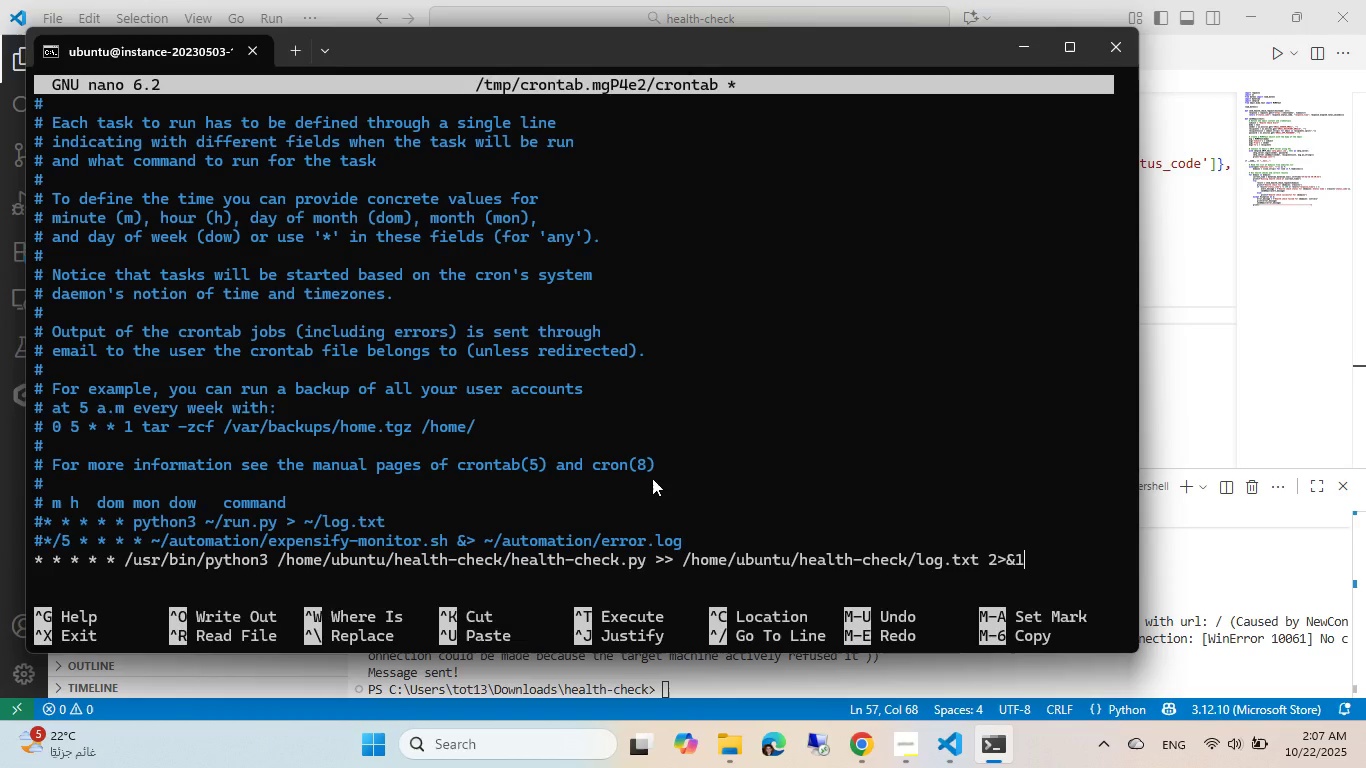 
key(Control+ControlLeft)
 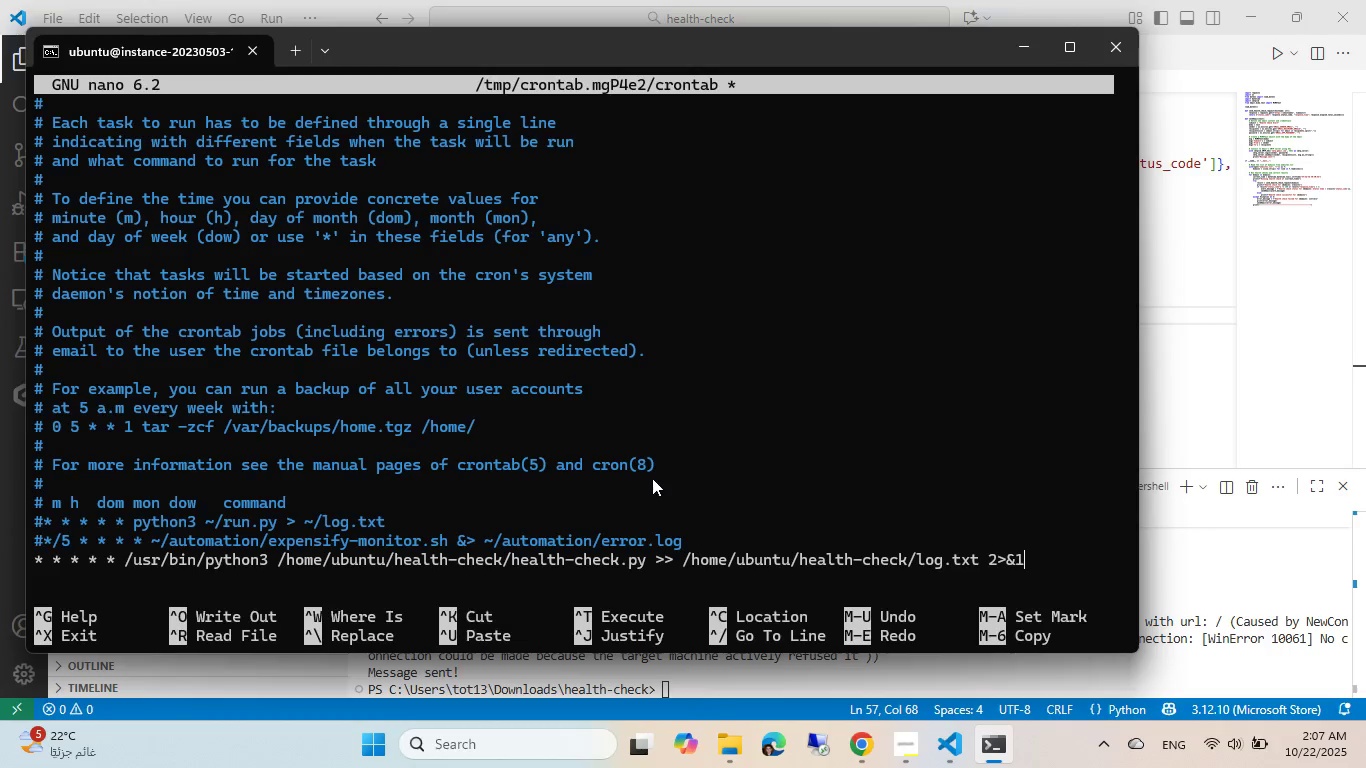 
key(Control+X)
 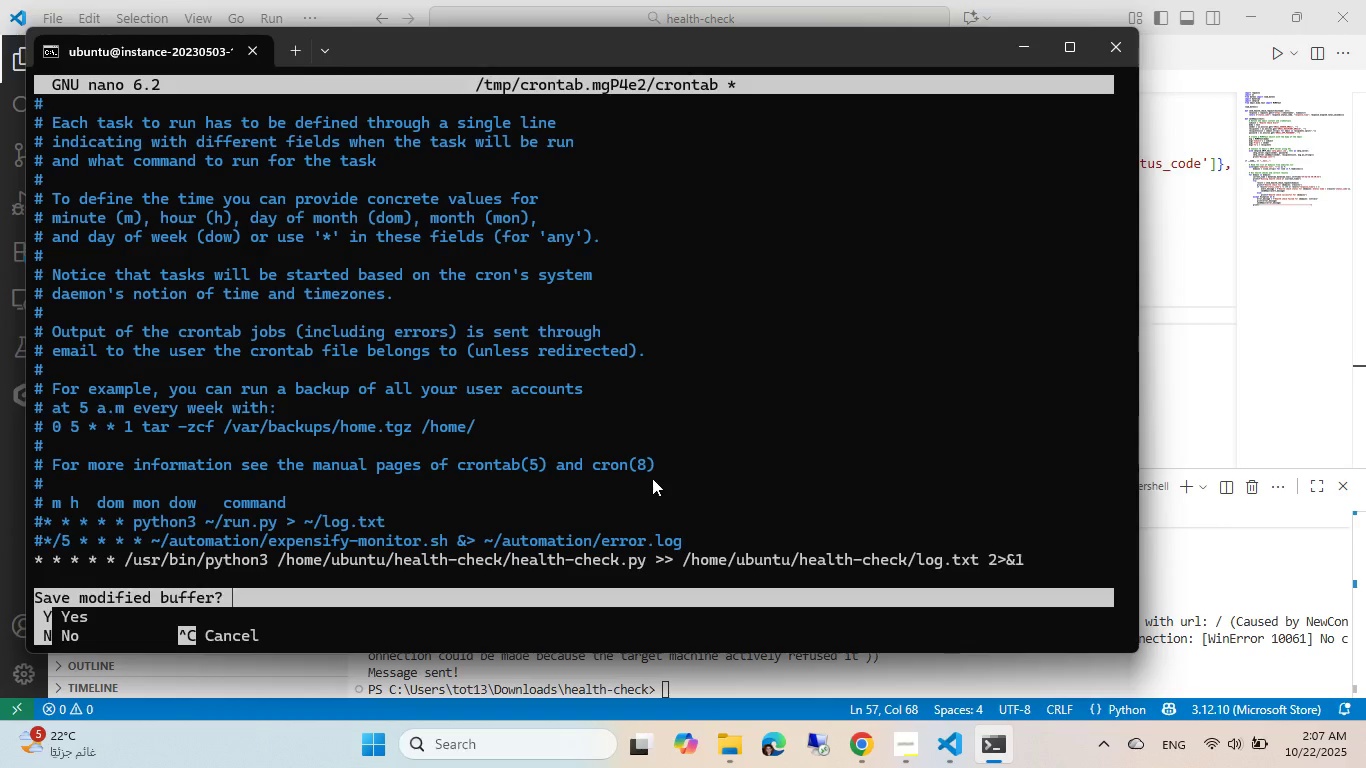 
key(Y)
 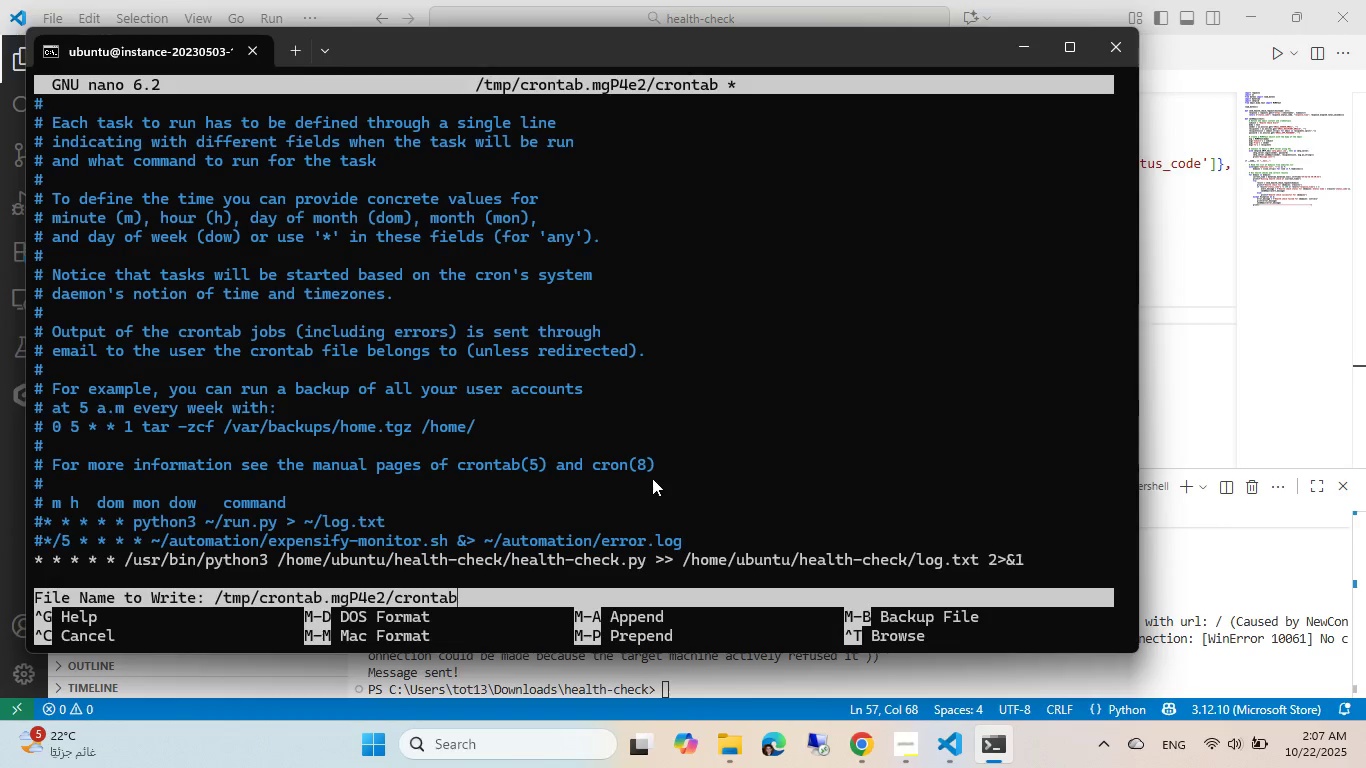 
key(Enter)
 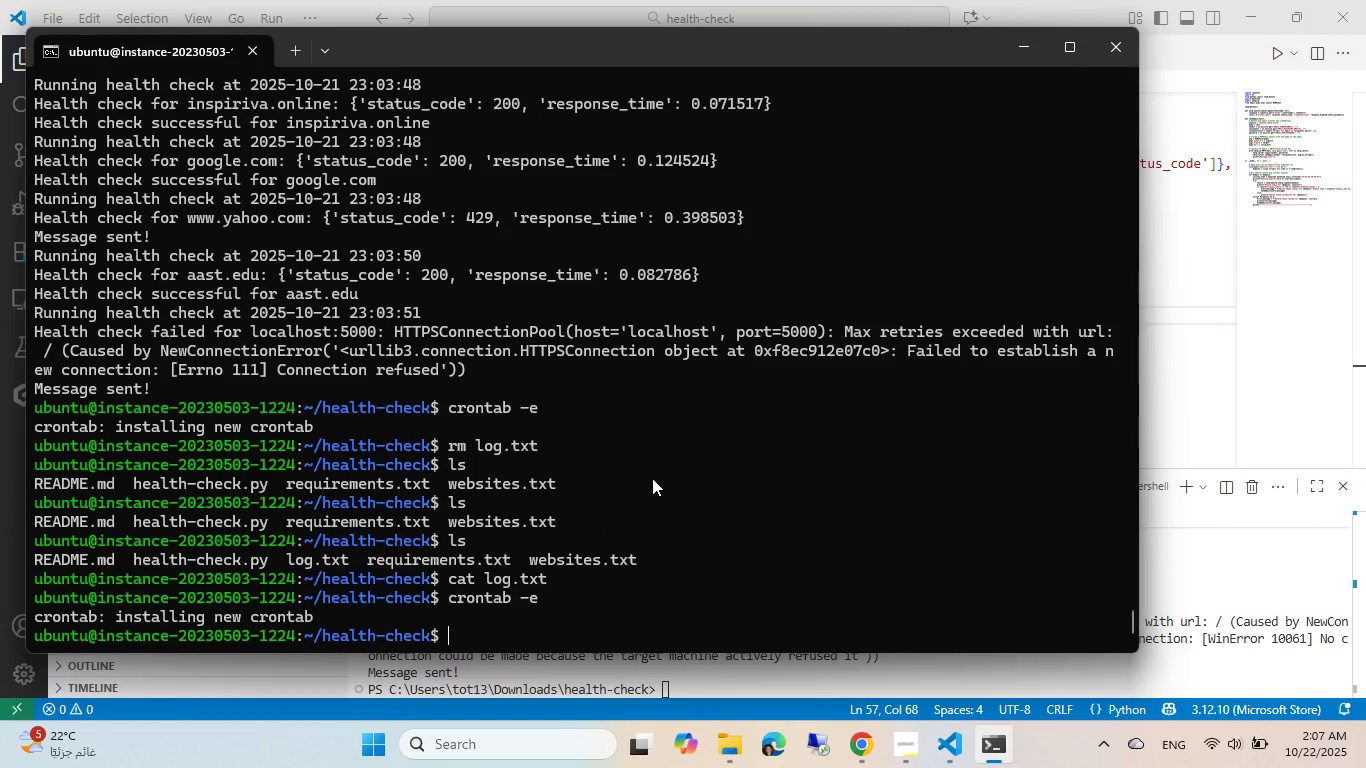 
key(Alt+AltLeft)
 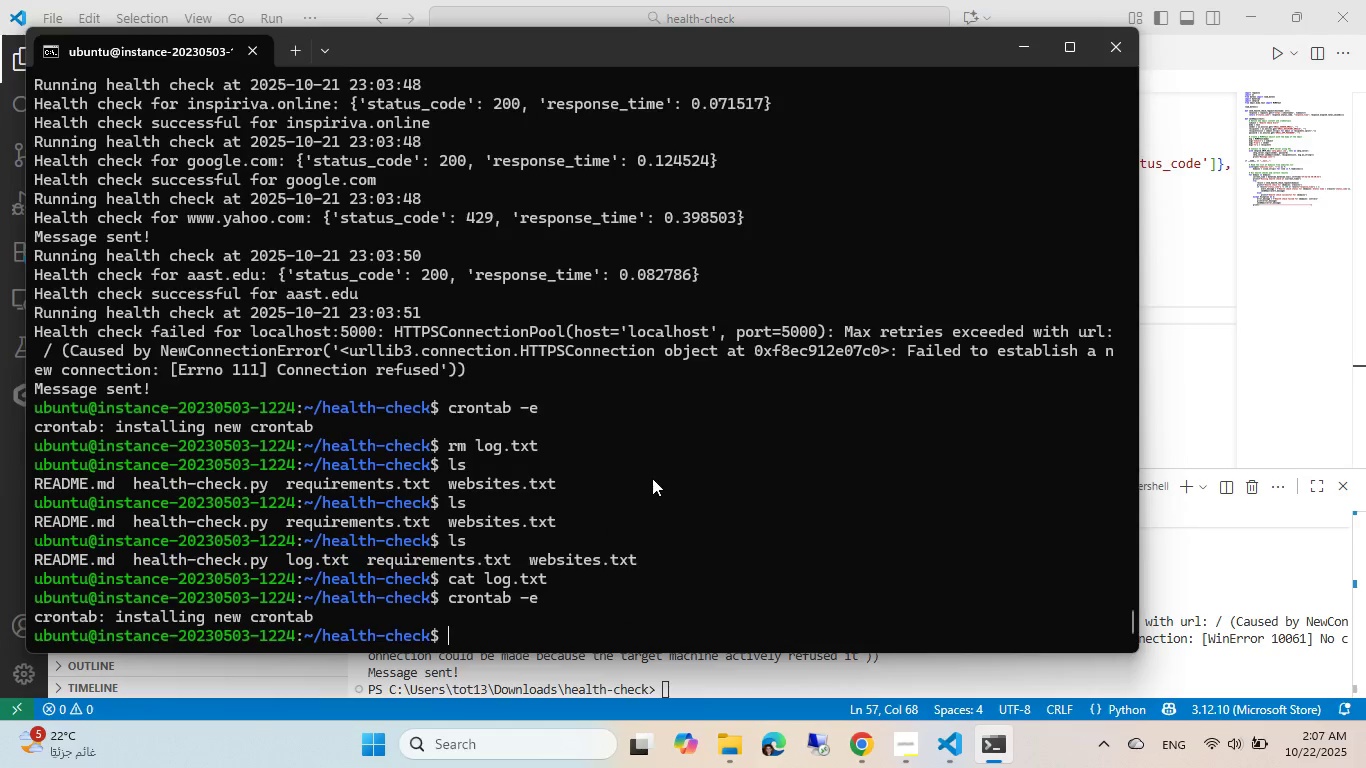 
key(Alt+Tab)
 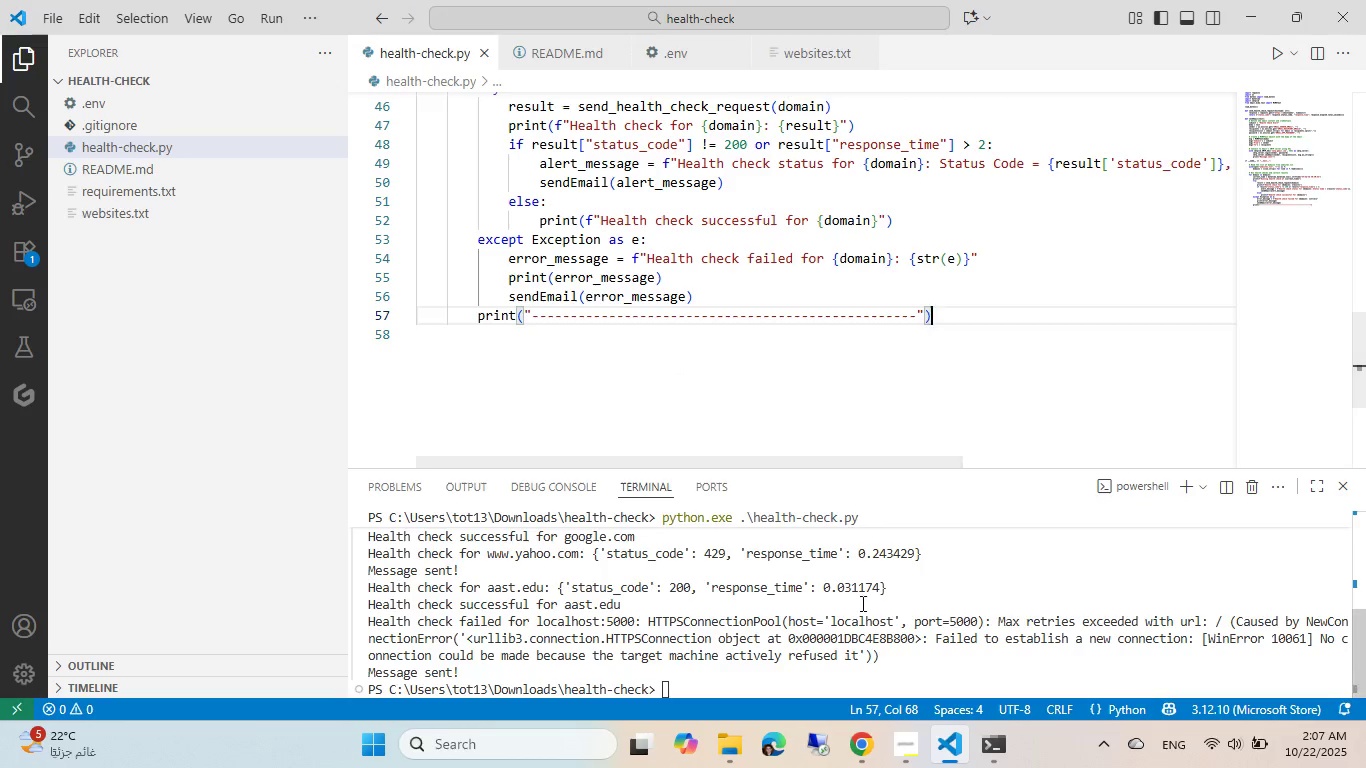 
left_click([726, 764])
 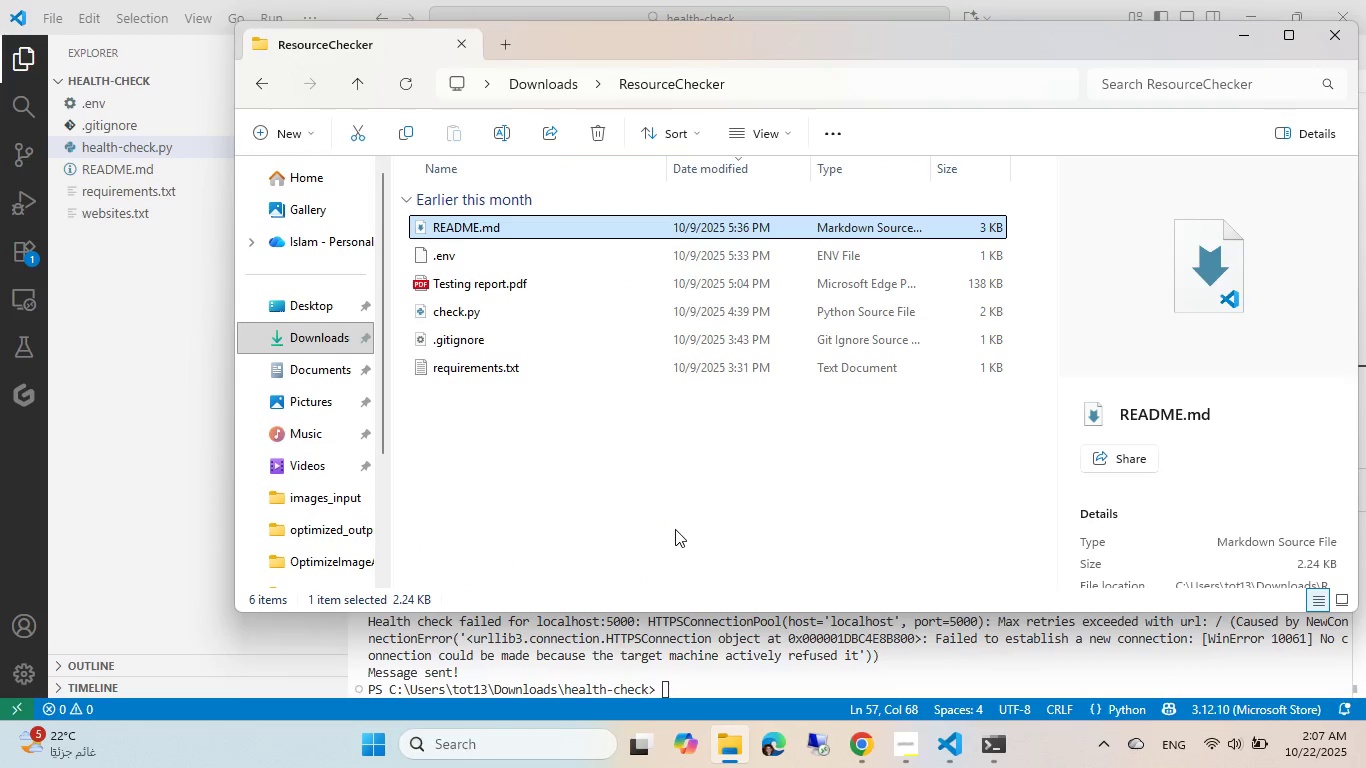 
key(NumpadEnter)
 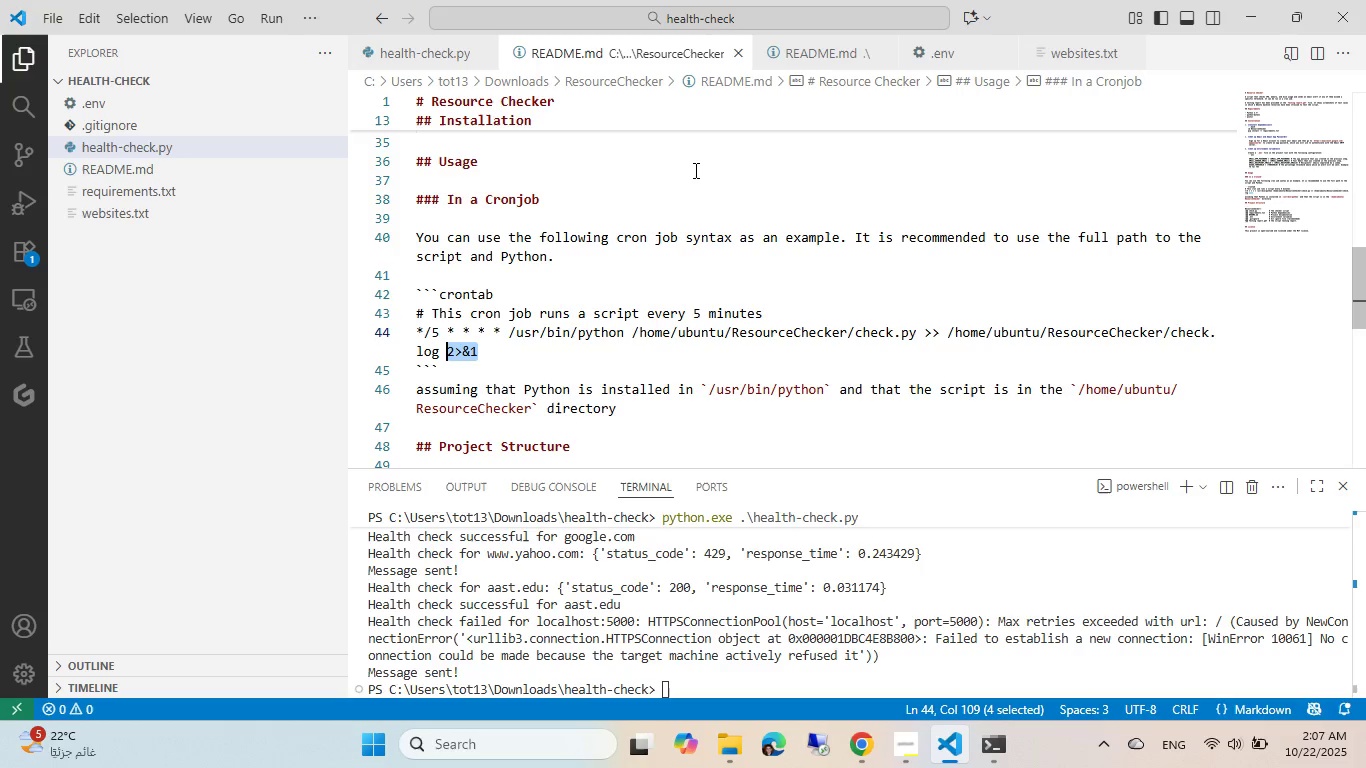 
wait(5.95)
 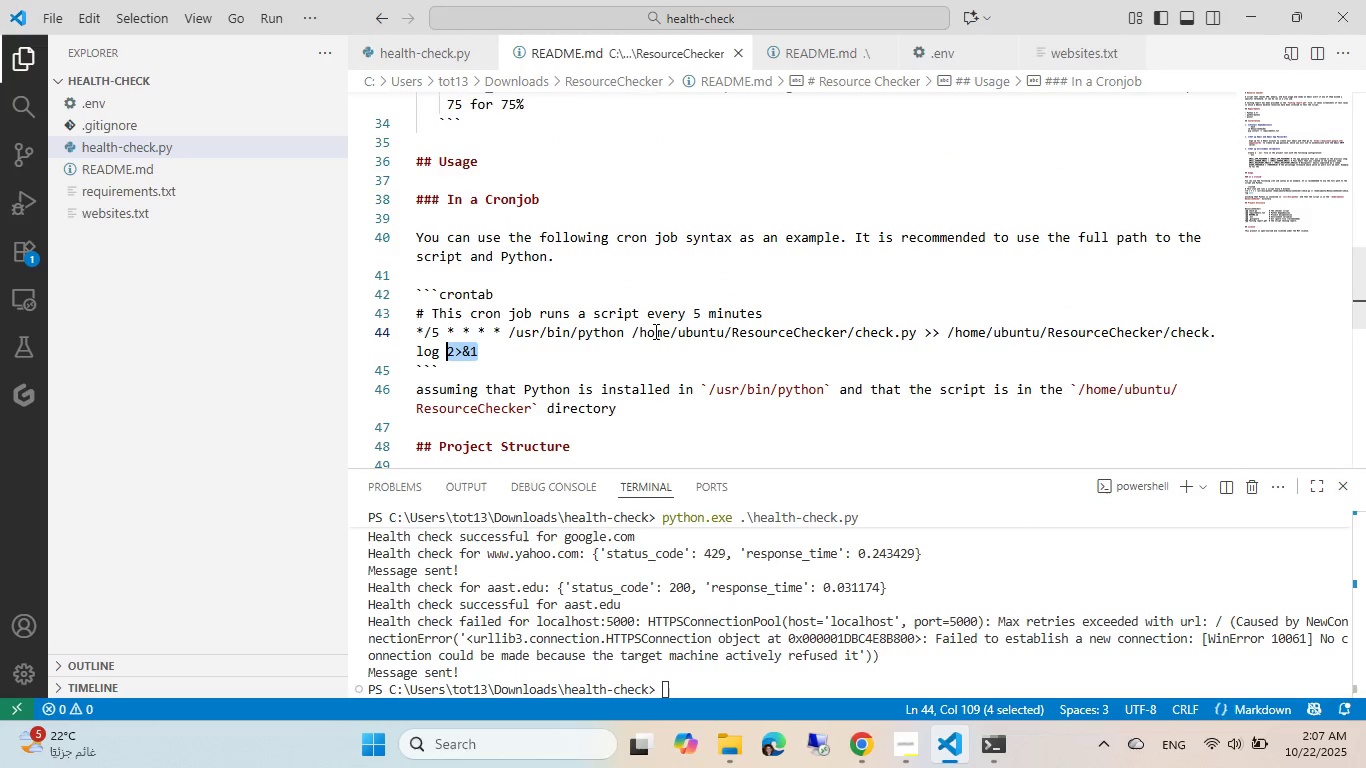 
left_click([735, 57])
 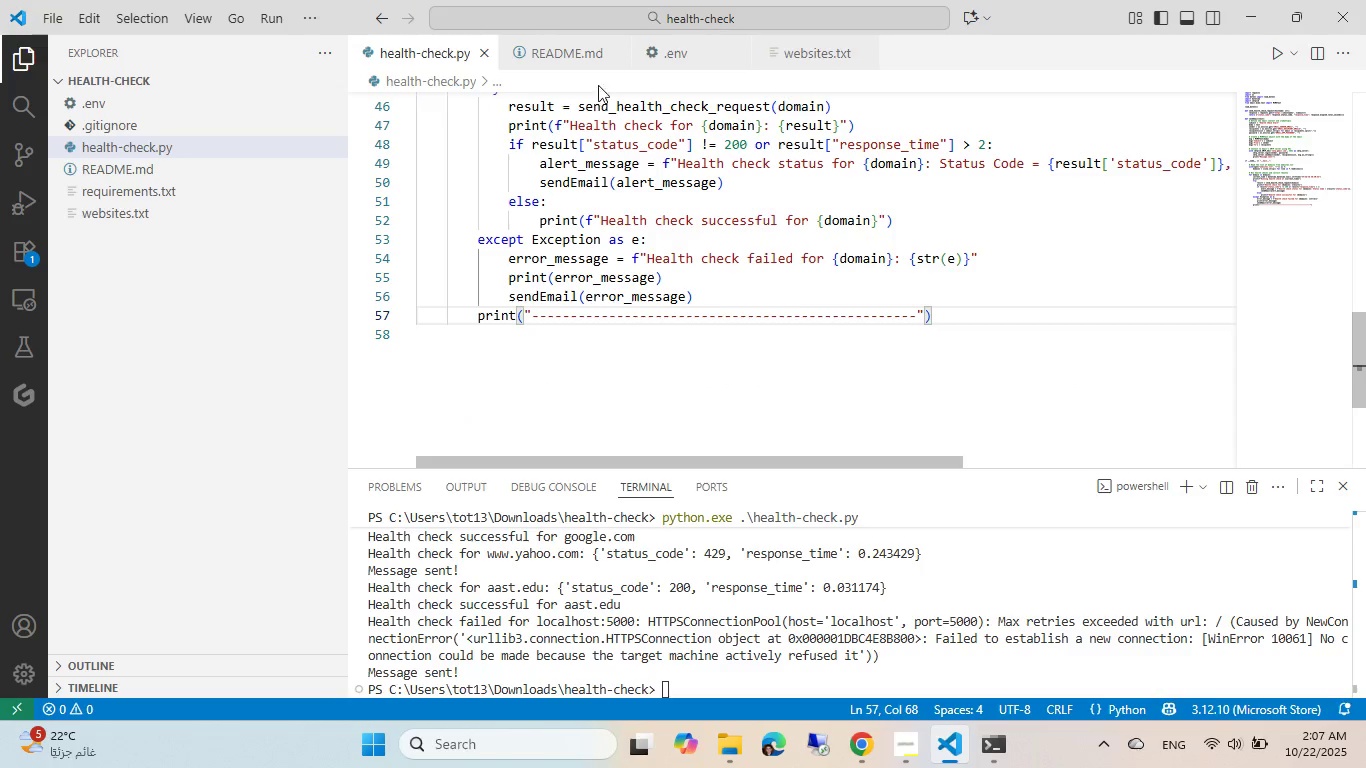 
left_click([570, 62])
 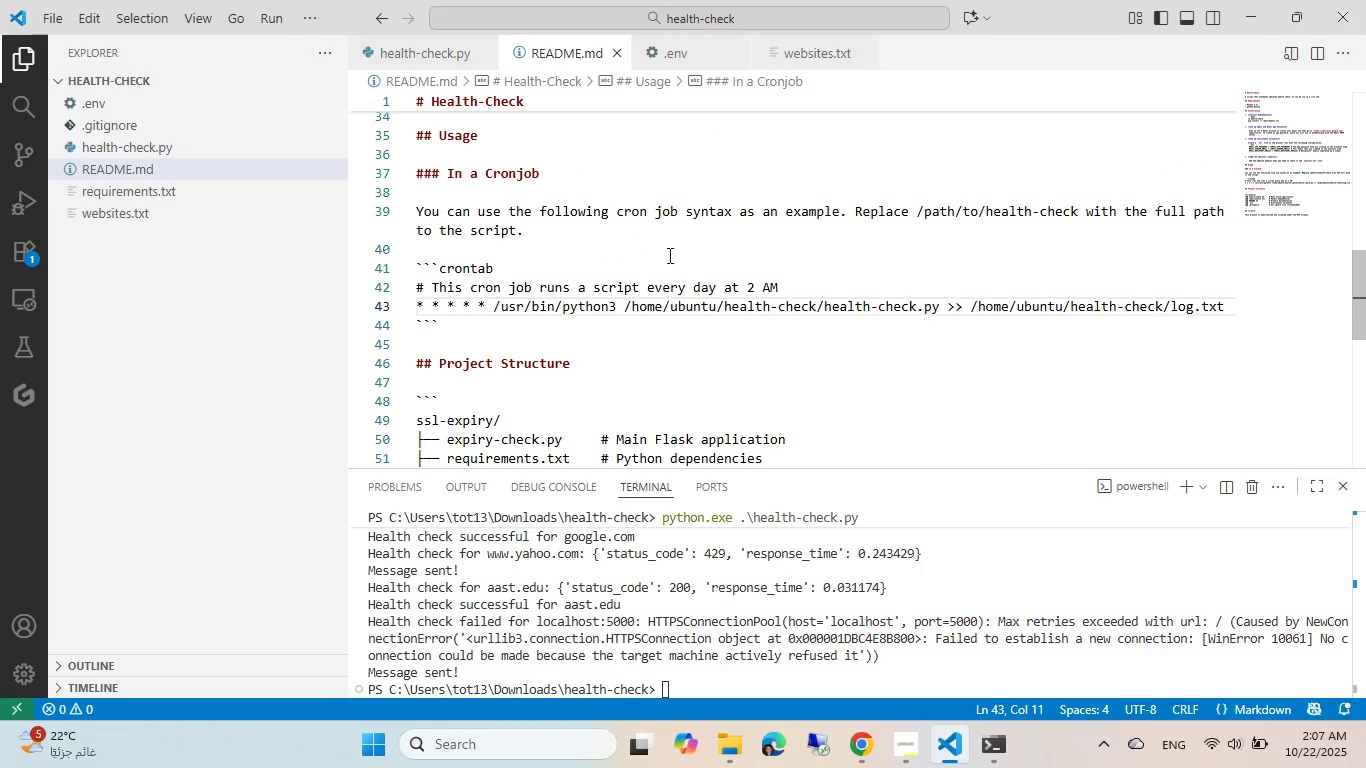 
key(End)
 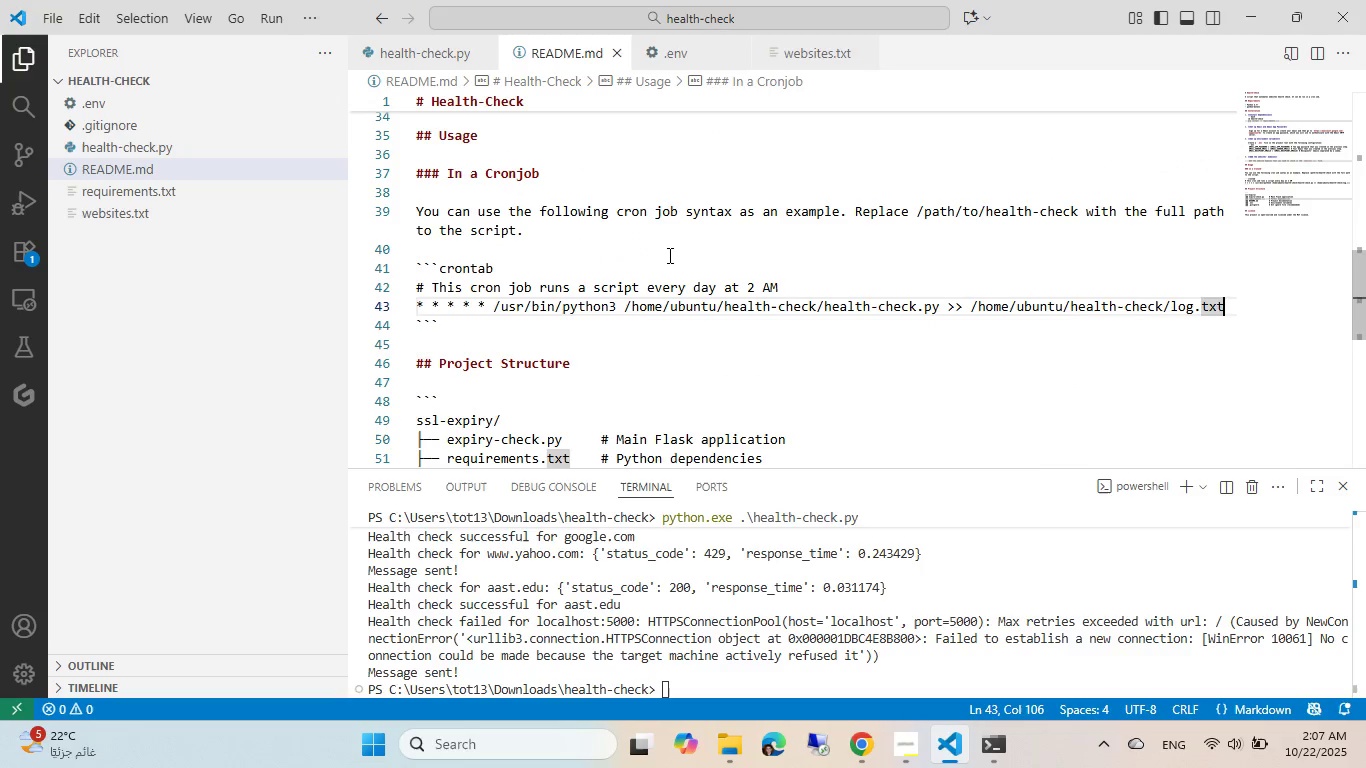 
key(Space)
 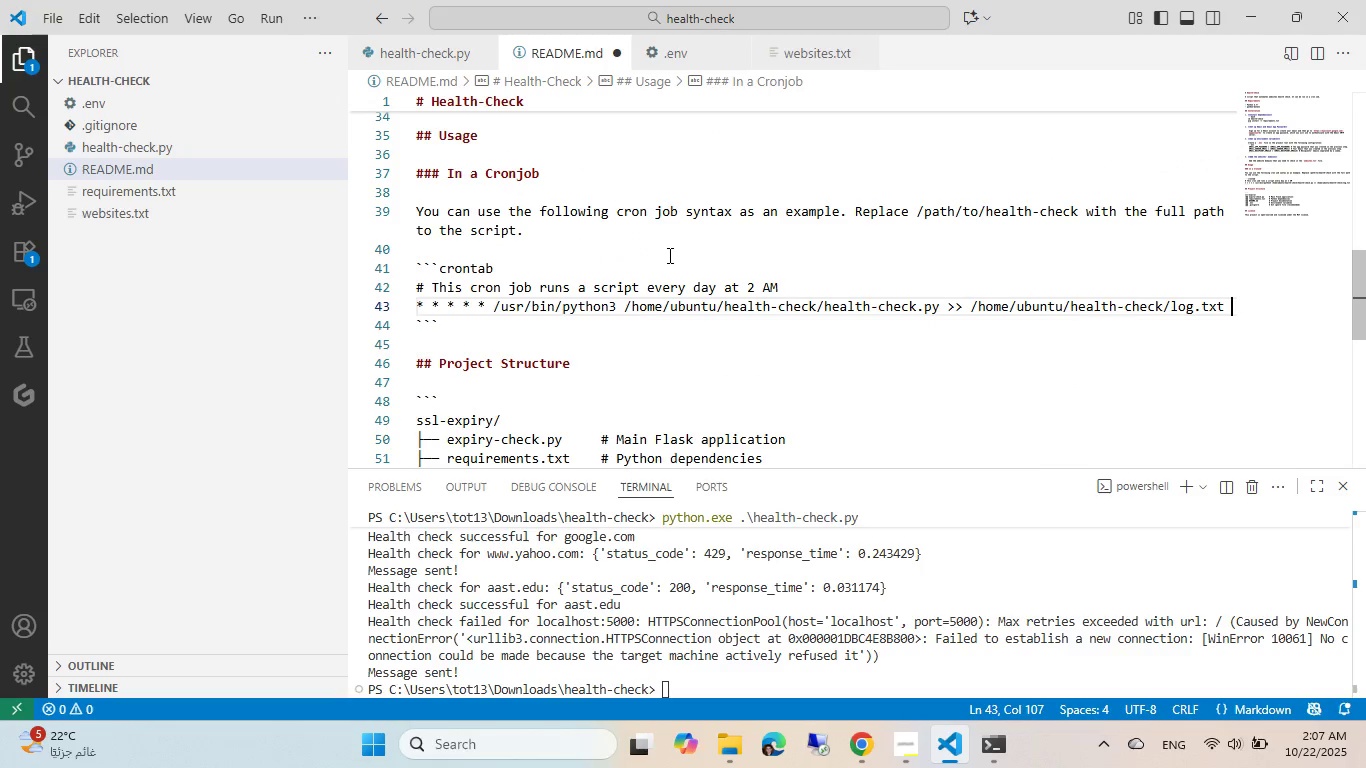 
key(Control+ControlLeft)
 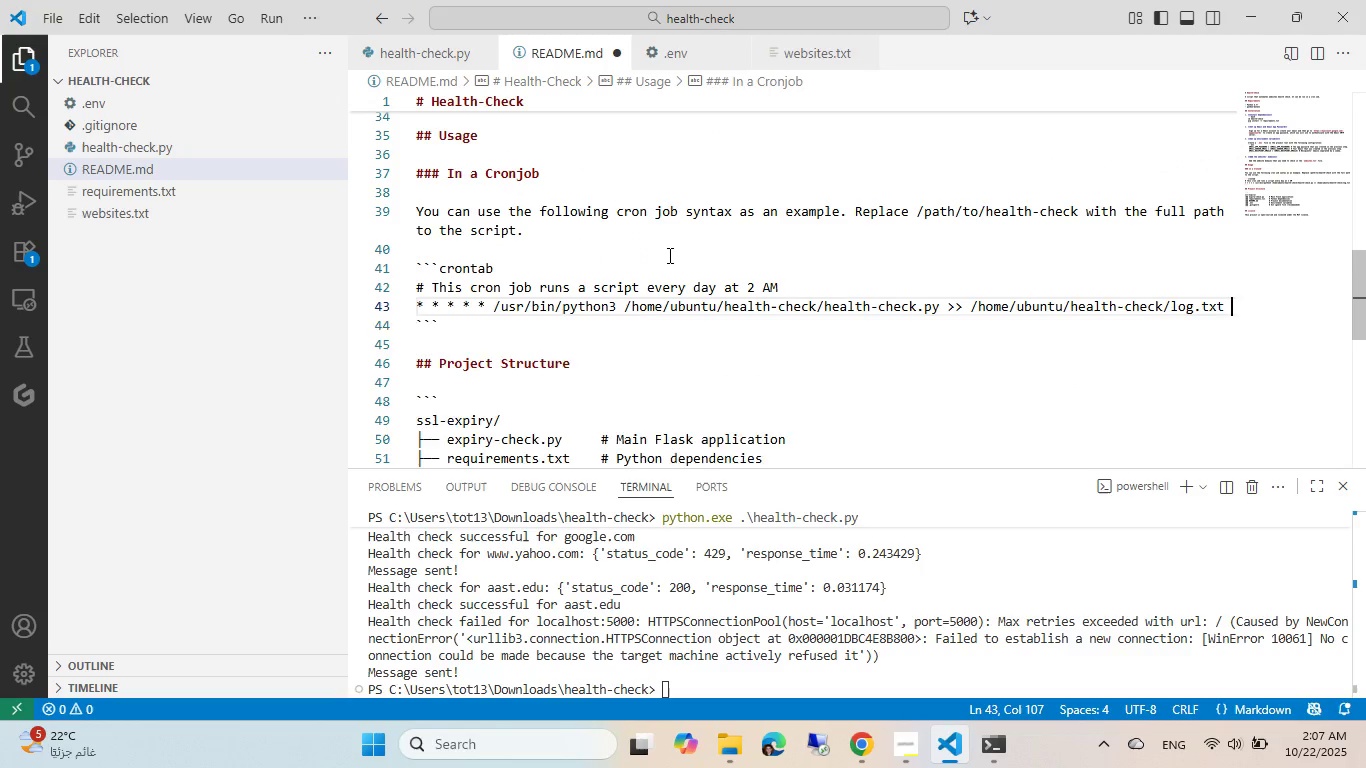 
key(Control+V)
 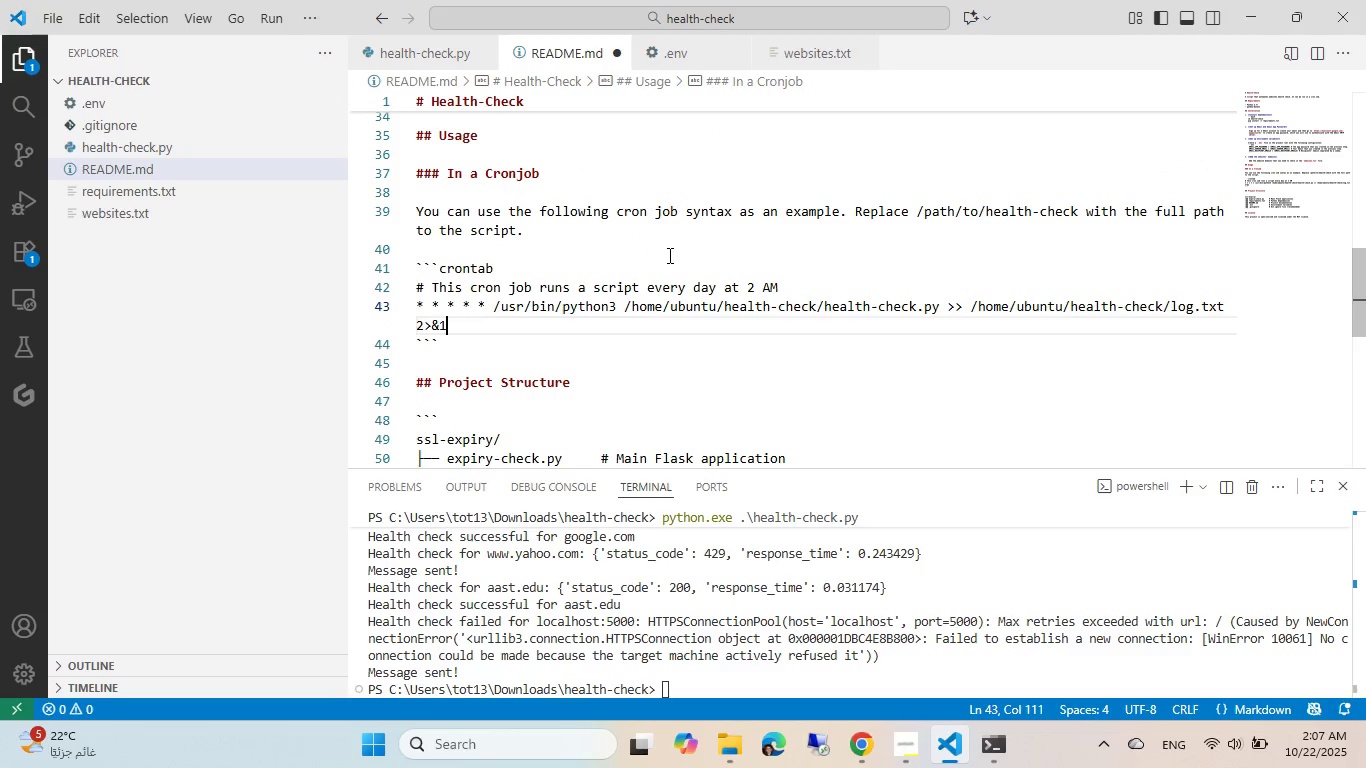 
key(Control+ControlLeft)
 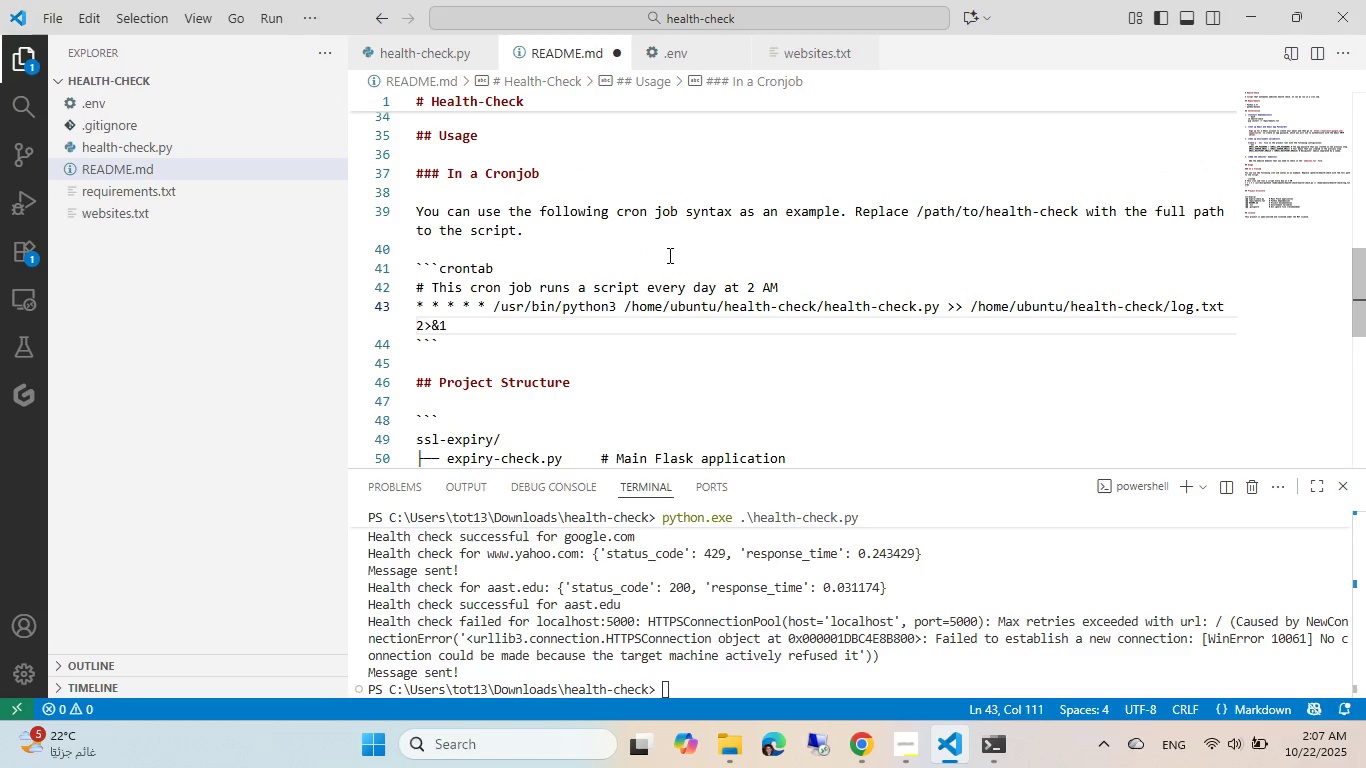 
key(Control+S)
 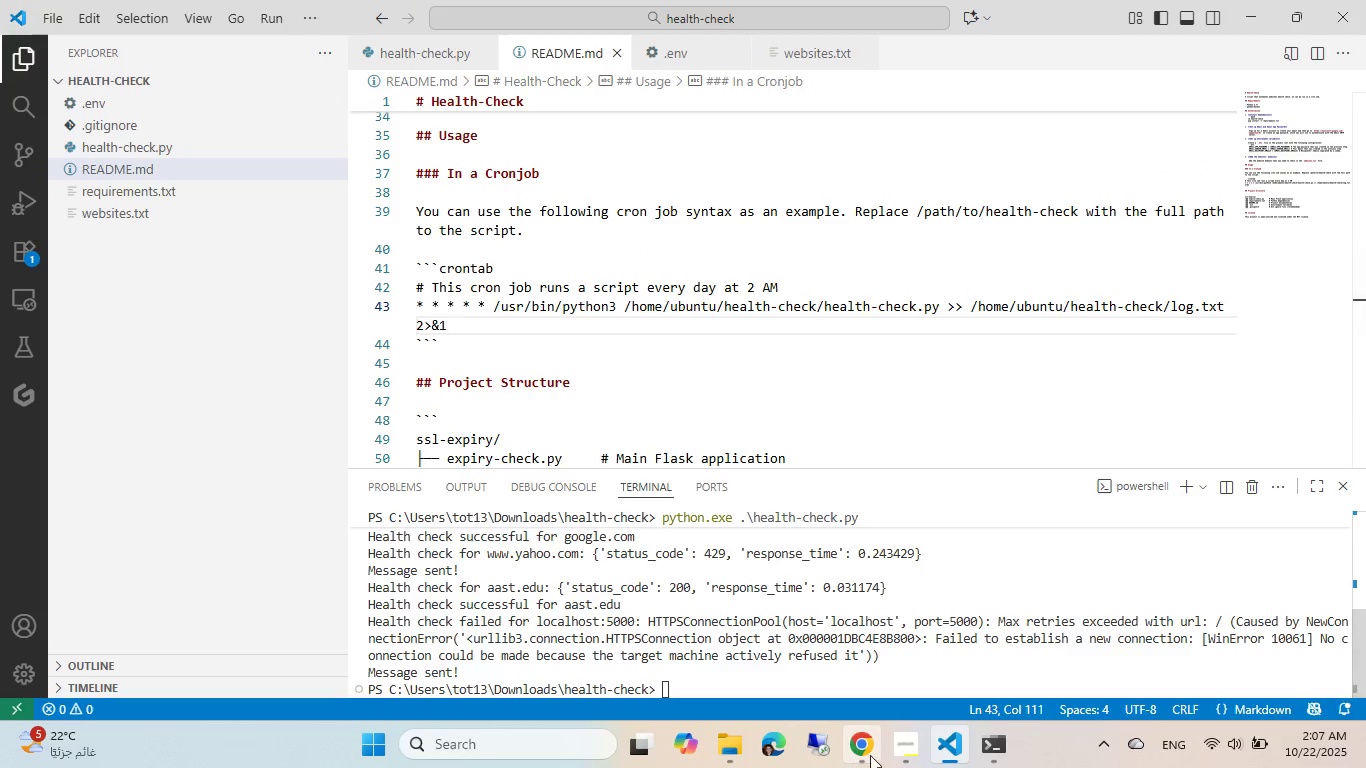 
left_click([981, 738])
 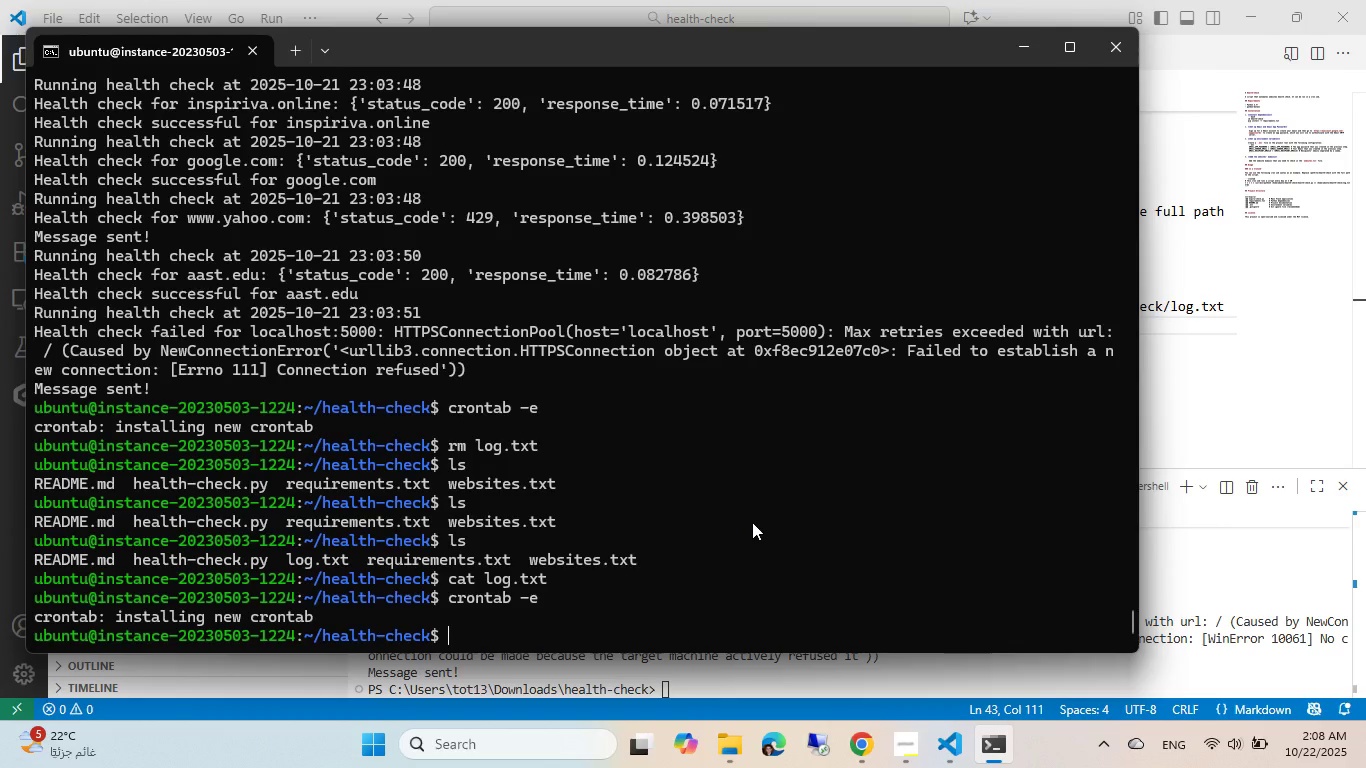 
wait(8.08)
 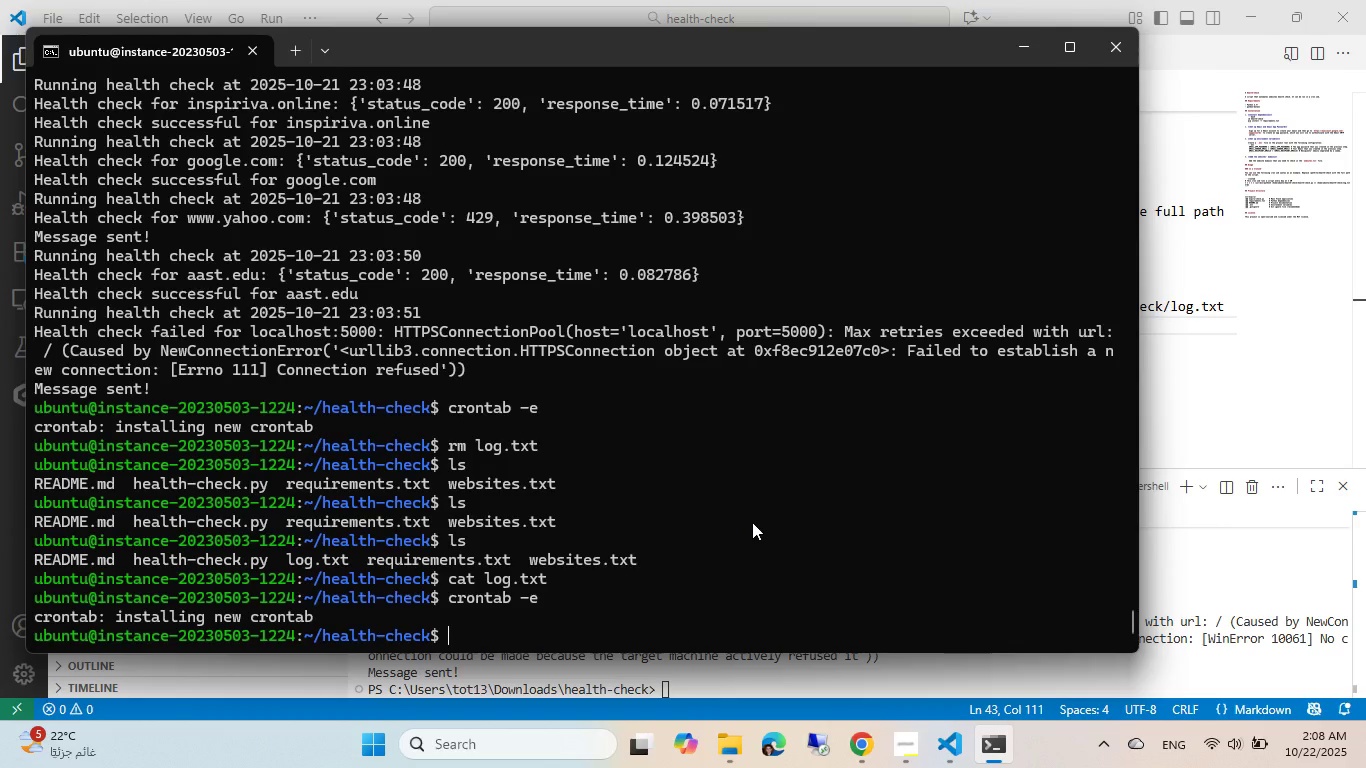 
type(cat lo)
key(Tab)
 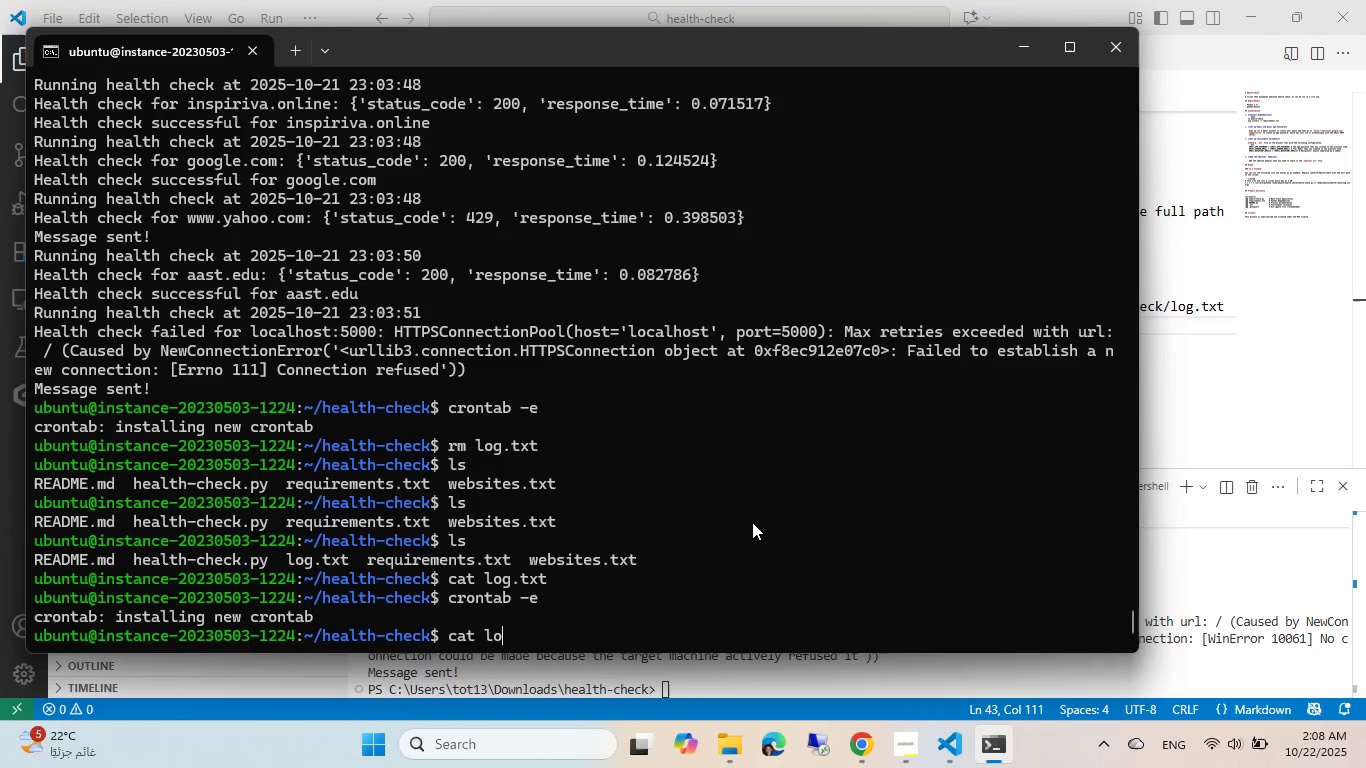 
key(Enter)
 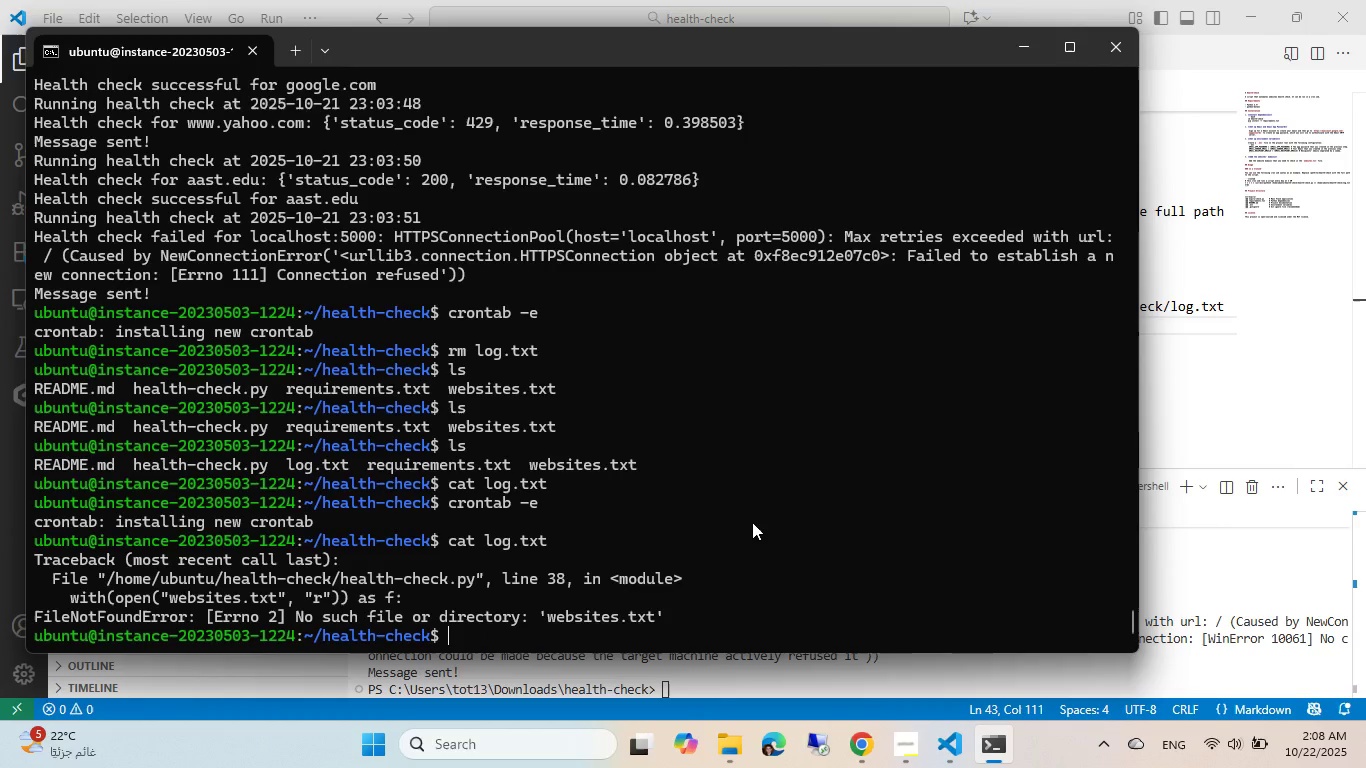 
wait(39.56)
 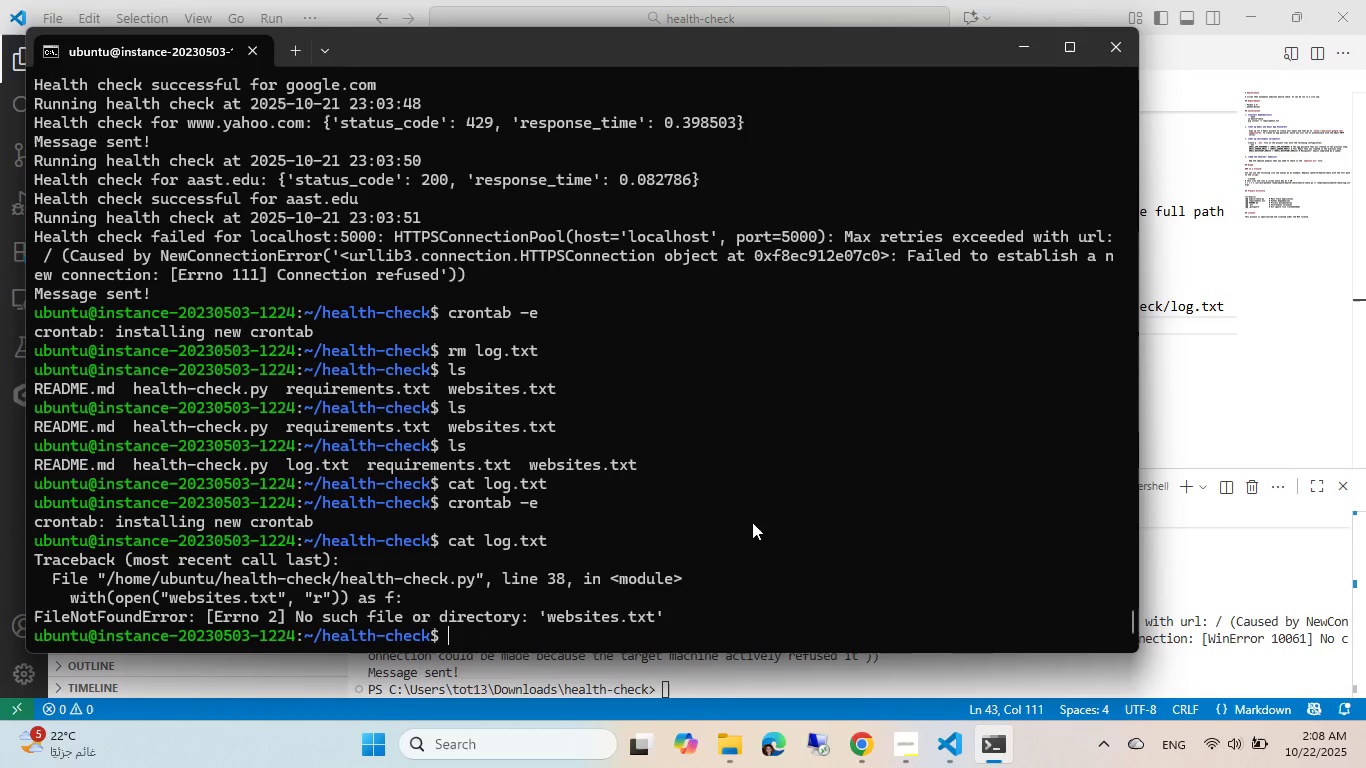 
scroll: coordinate [599, 259], scroll_direction: up, amount: 5.0
 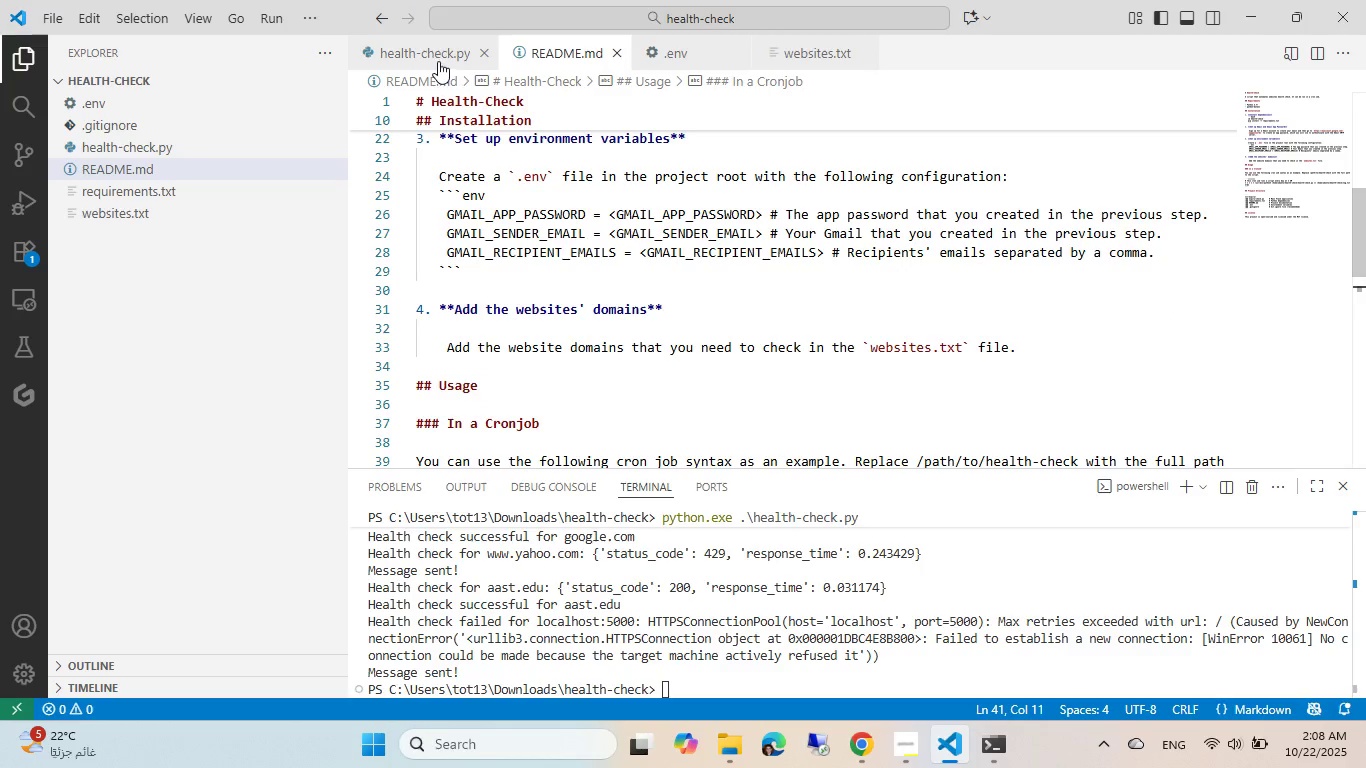 
left_click([437, 57])
 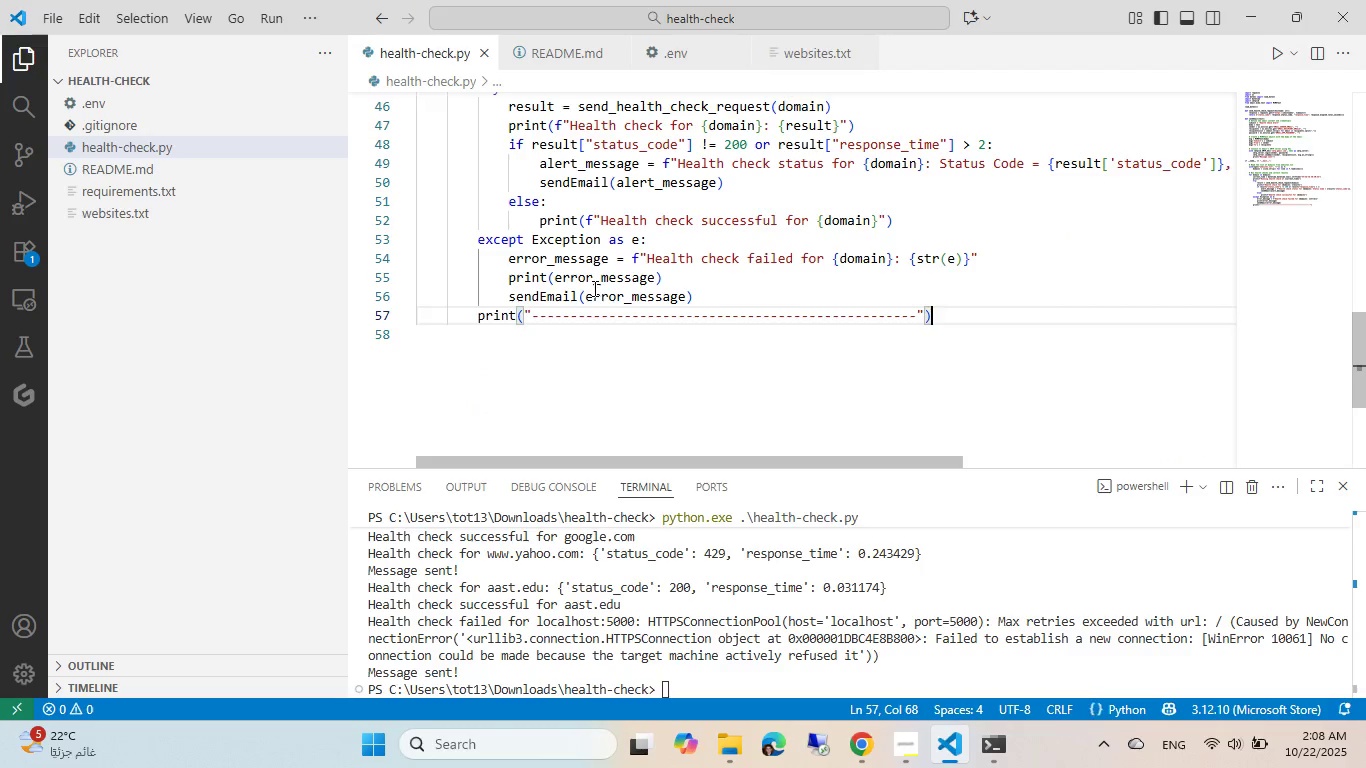 
scroll: coordinate [593, 288], scroll_direction: up, amount: 20.0
 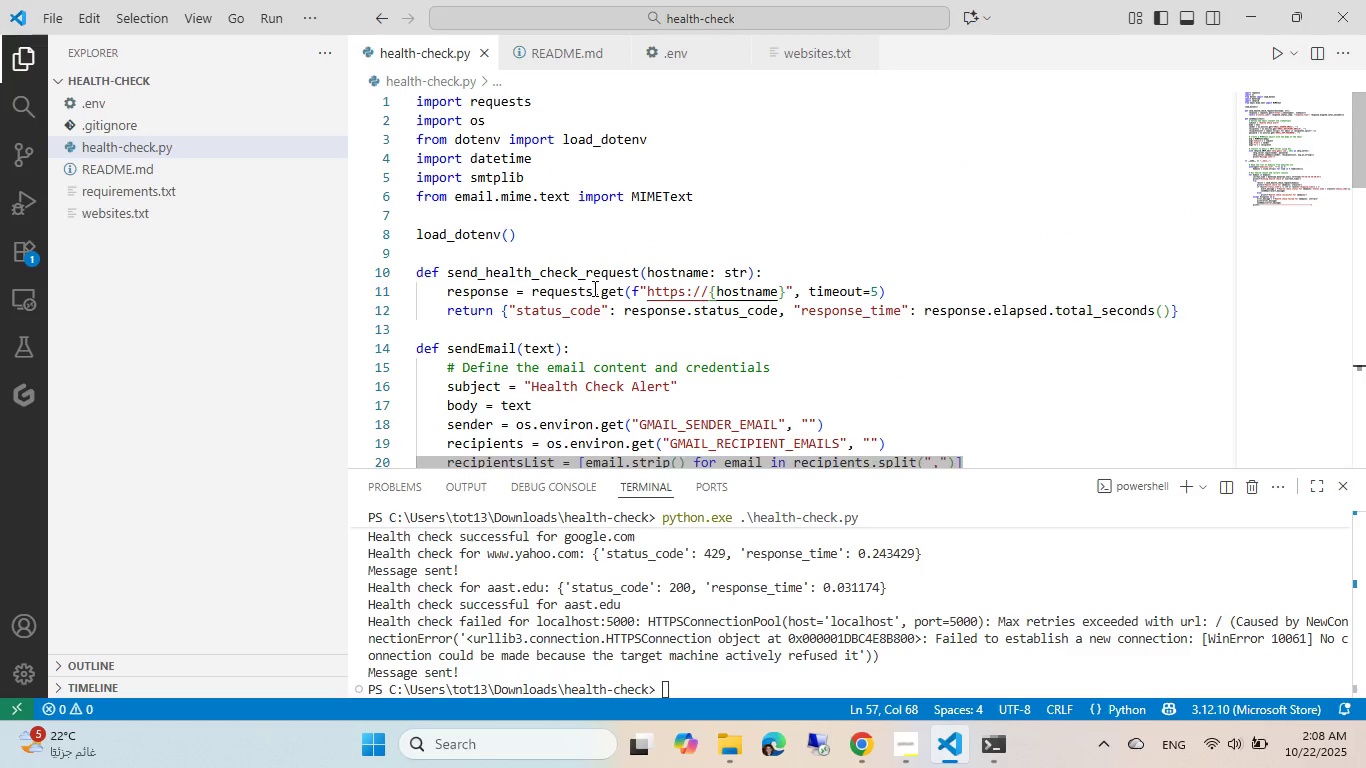 
scroll: coordinate [593, 288], scroll_direction: down, amount: 14.0
 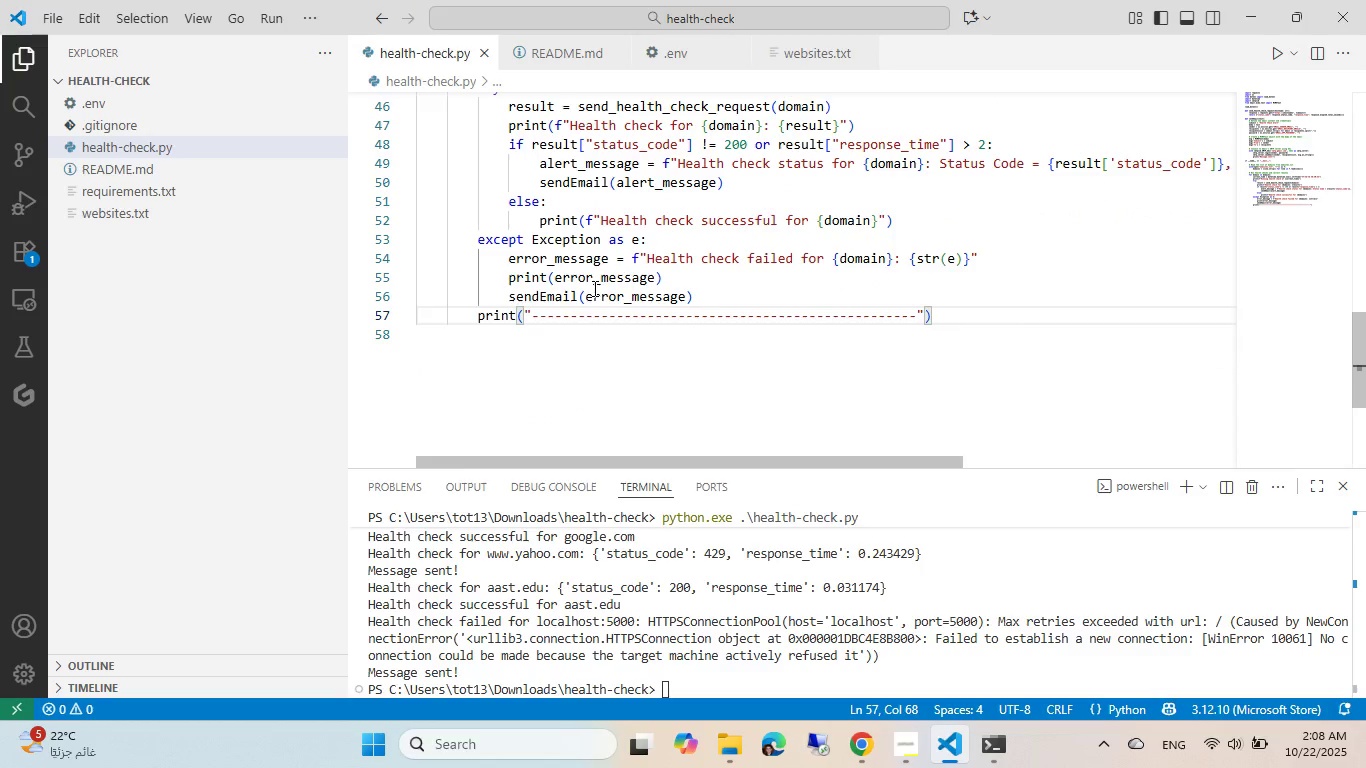 
scroll: coordinate [593, 288], scroll_direction: up, amount: 5.0
 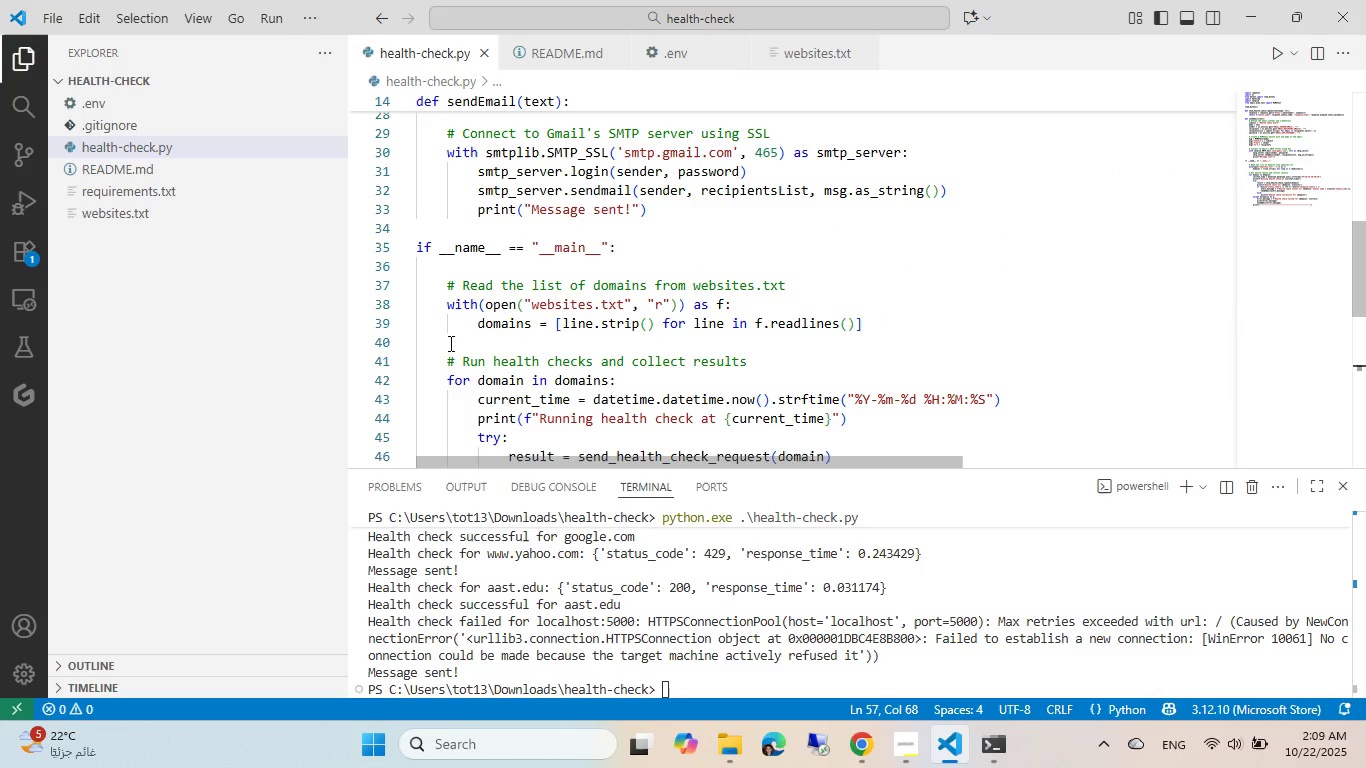 
left_click([529, 307])
 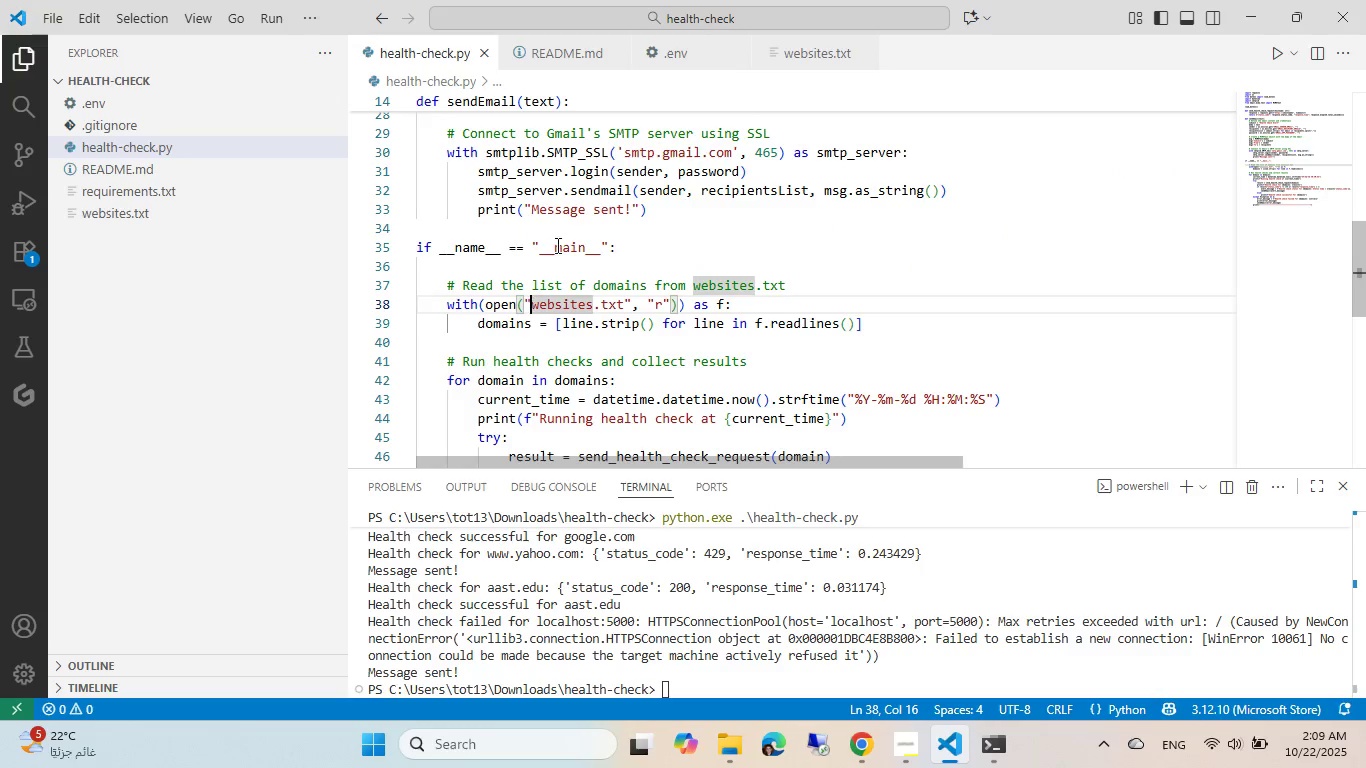 
mouse_move([564, 257])
 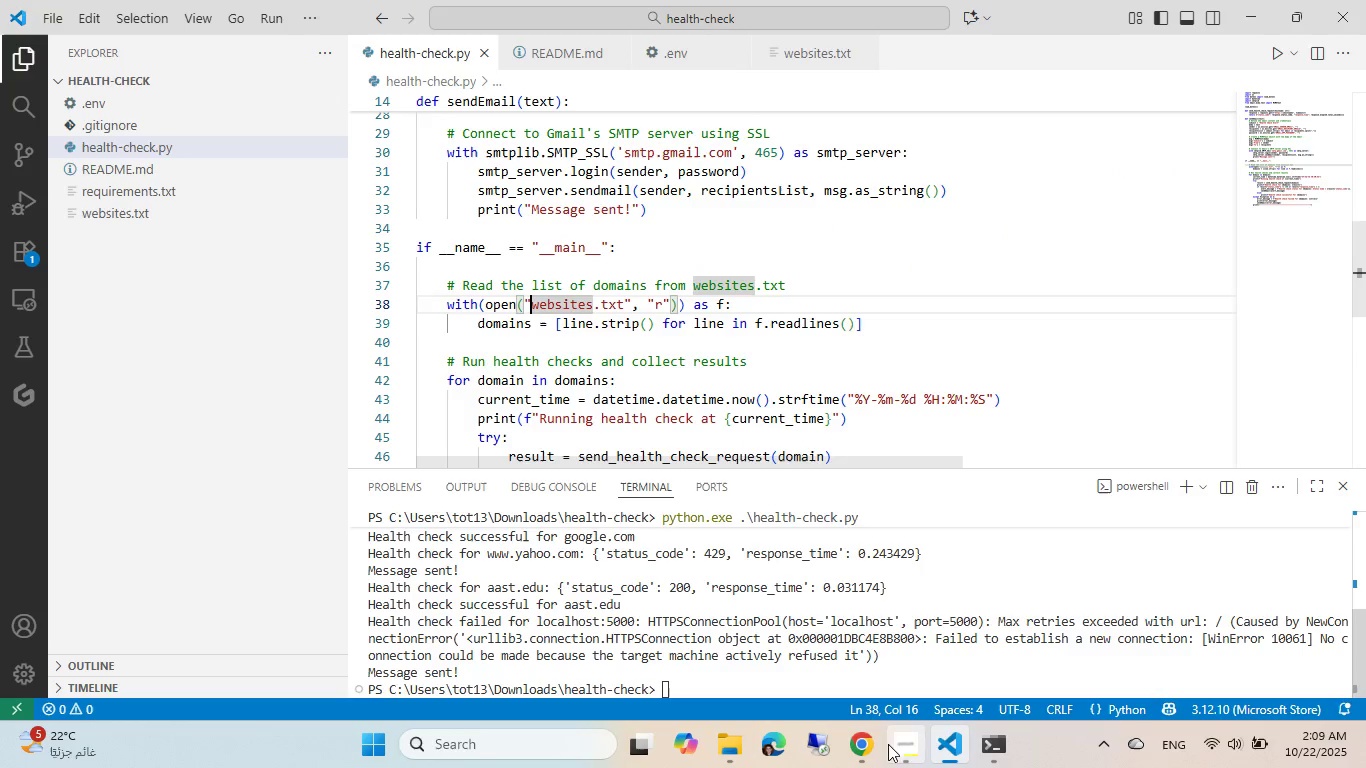 
left_click([871, 747])
 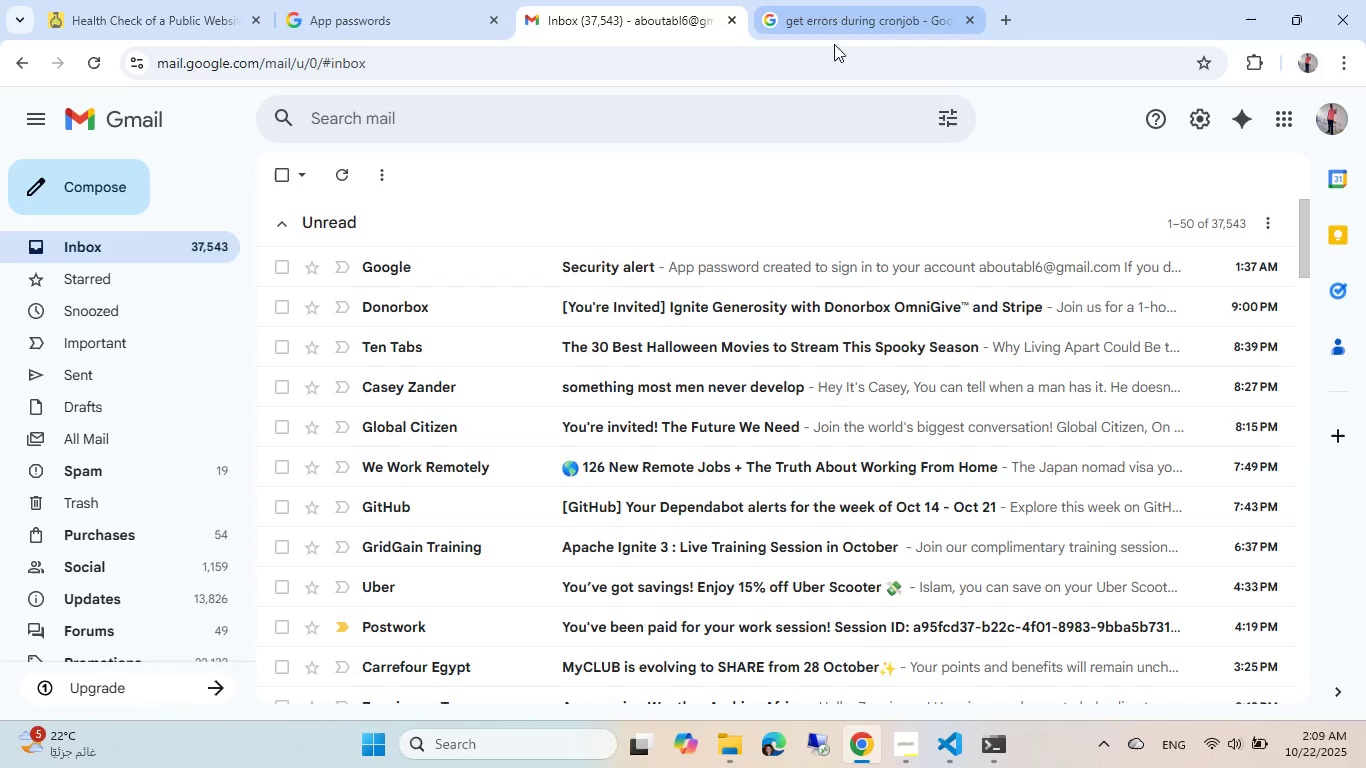 
double_click([827, 55])
 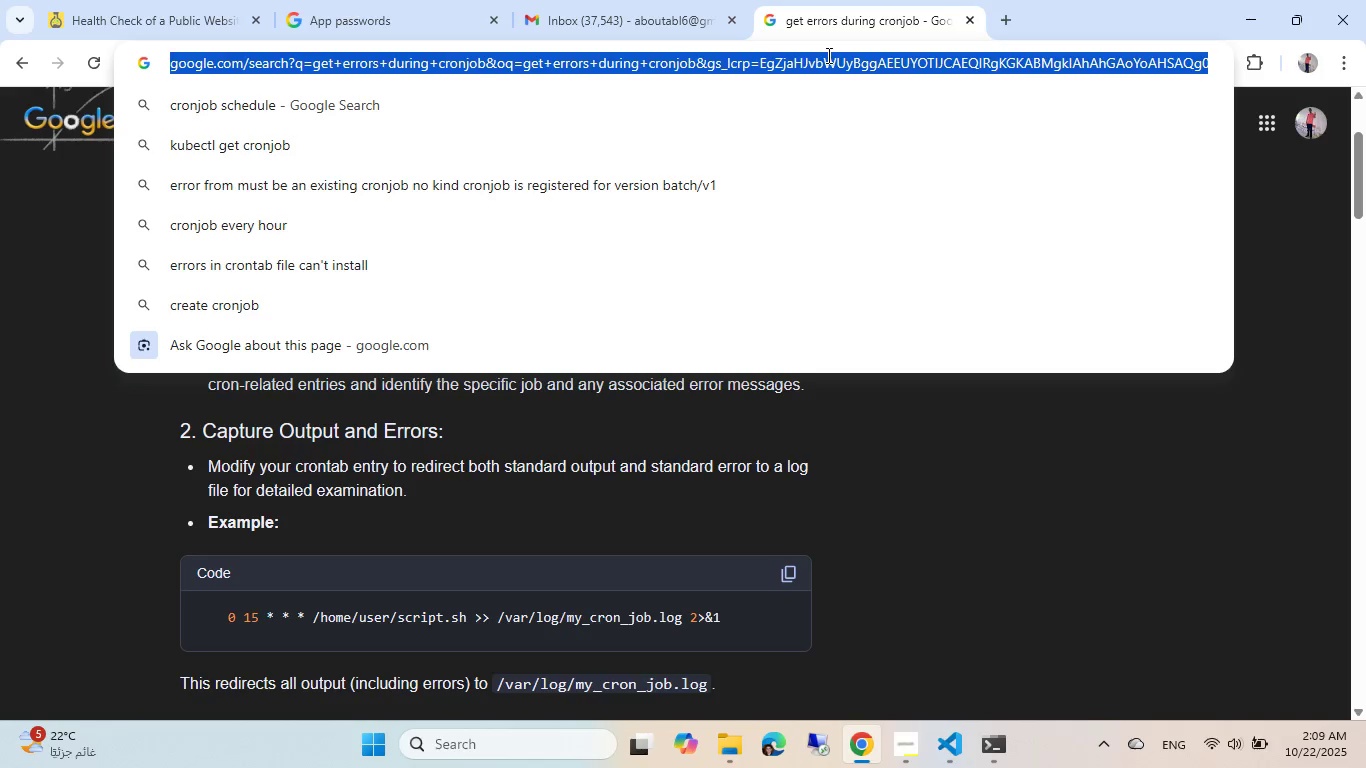 
type(python get script )
 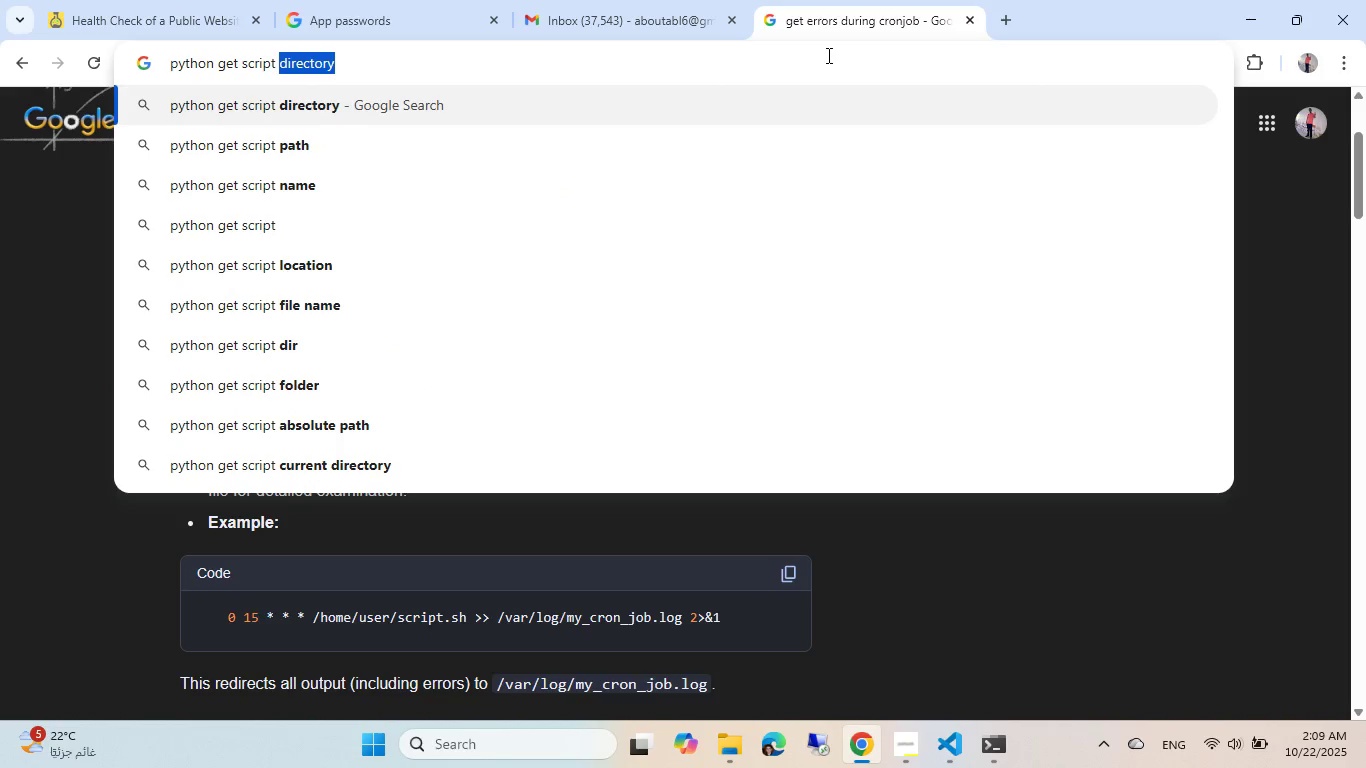 
key(Enter)
 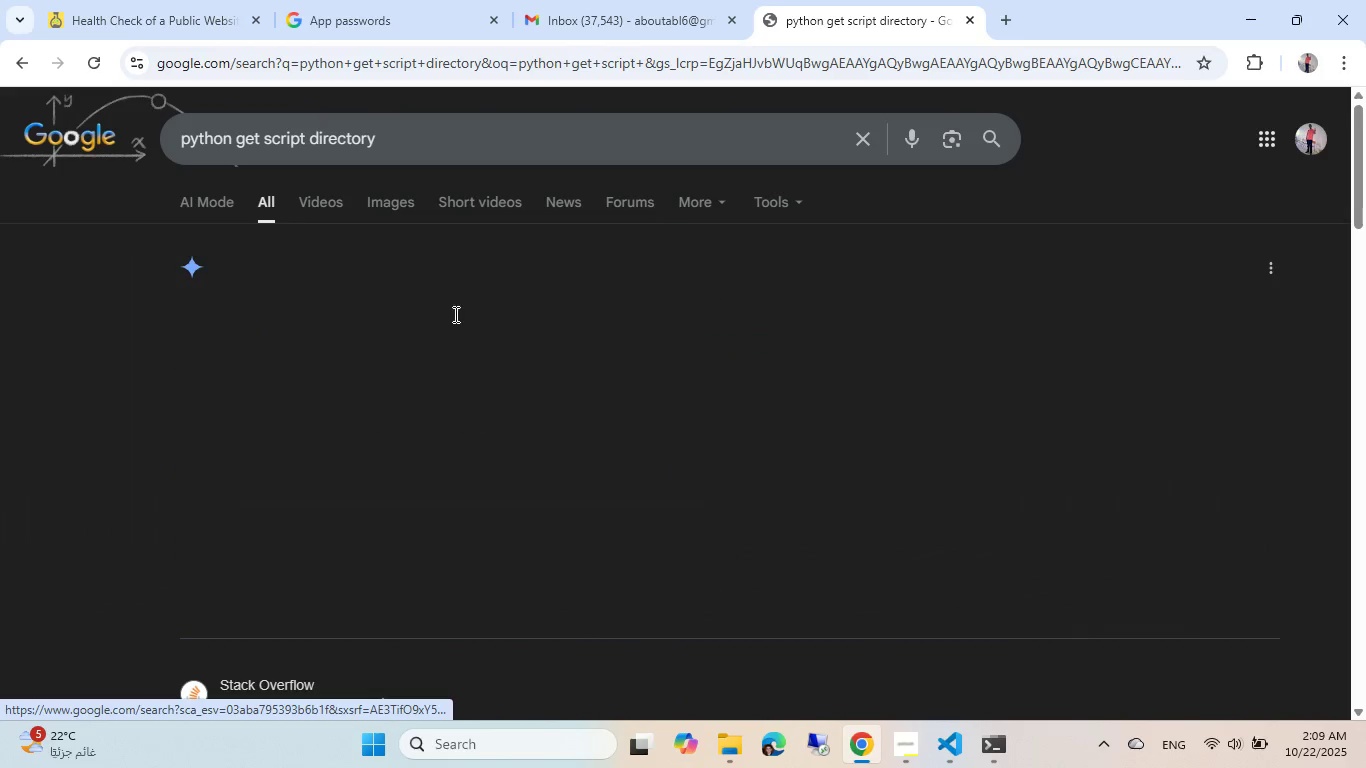 
scroll: coordinate [454, 314], scroll_direction: down, amount: 1.0
 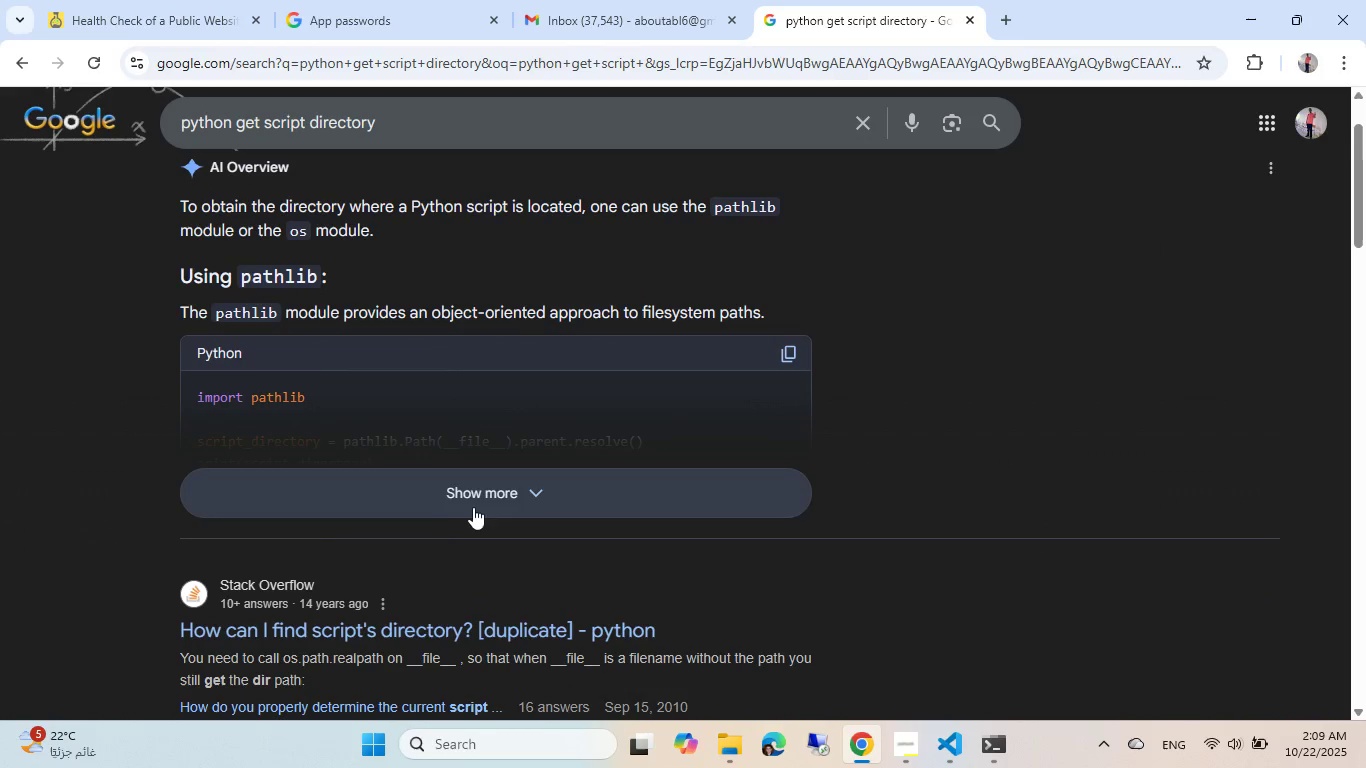 
left_click([474, 511])
 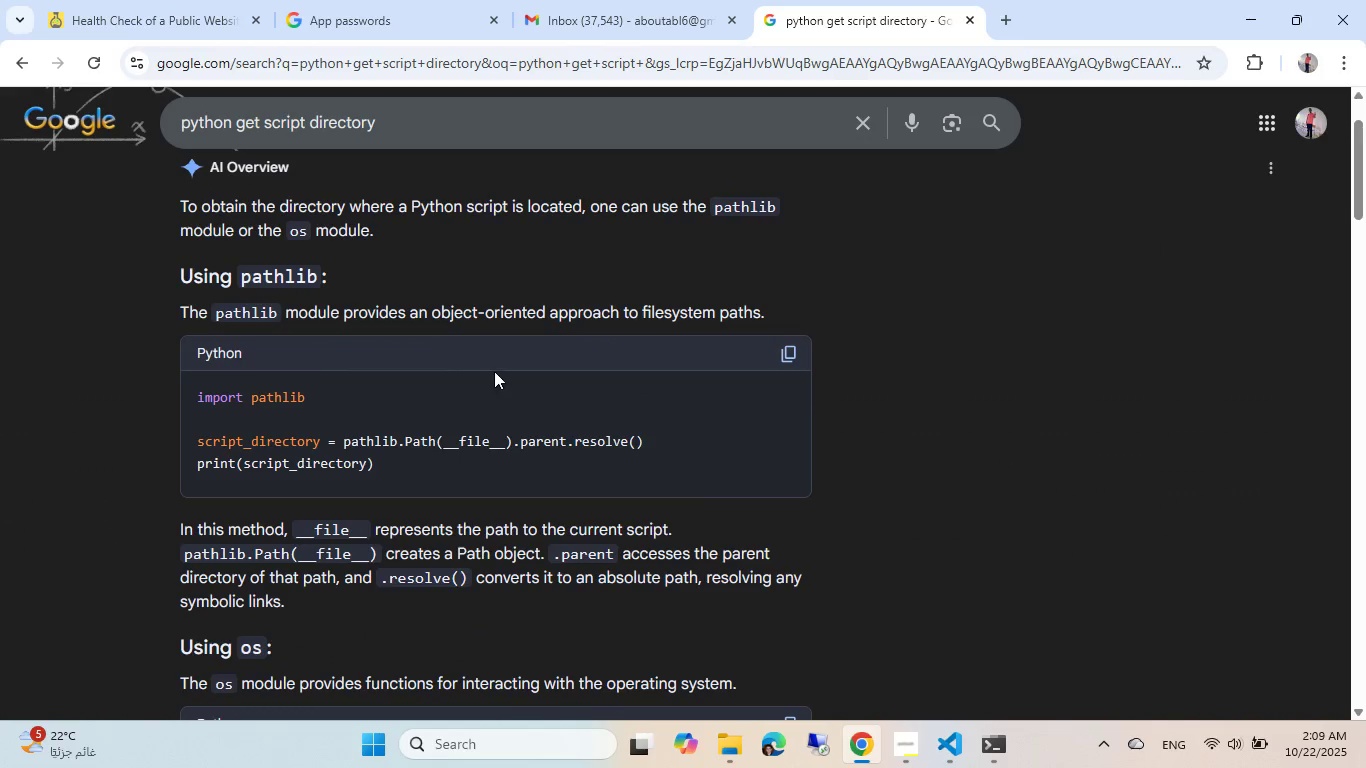 
scroll: coordinate [494, 371], scroll_direction: down, amount: 5.0
 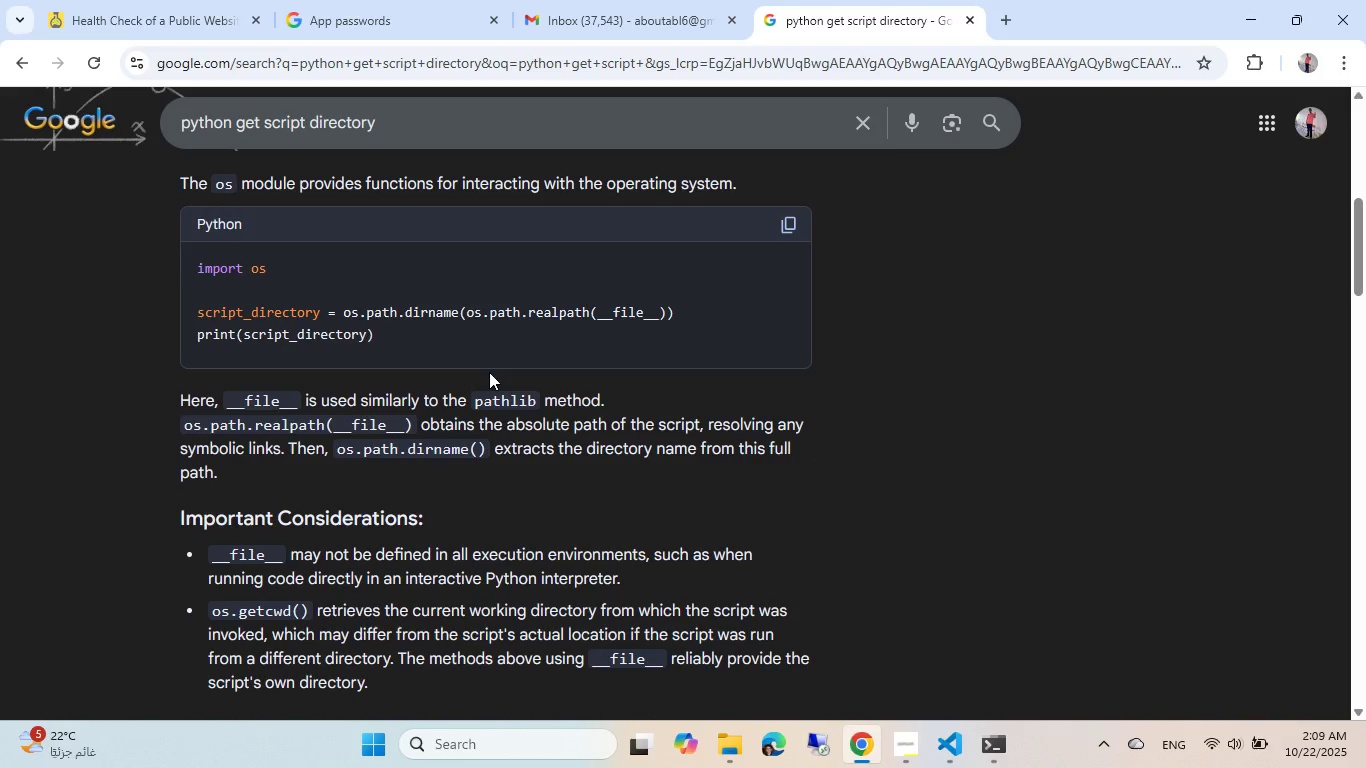 
scroll: coordinate [489, 372], scroll_direction: up, amount: 1.0
 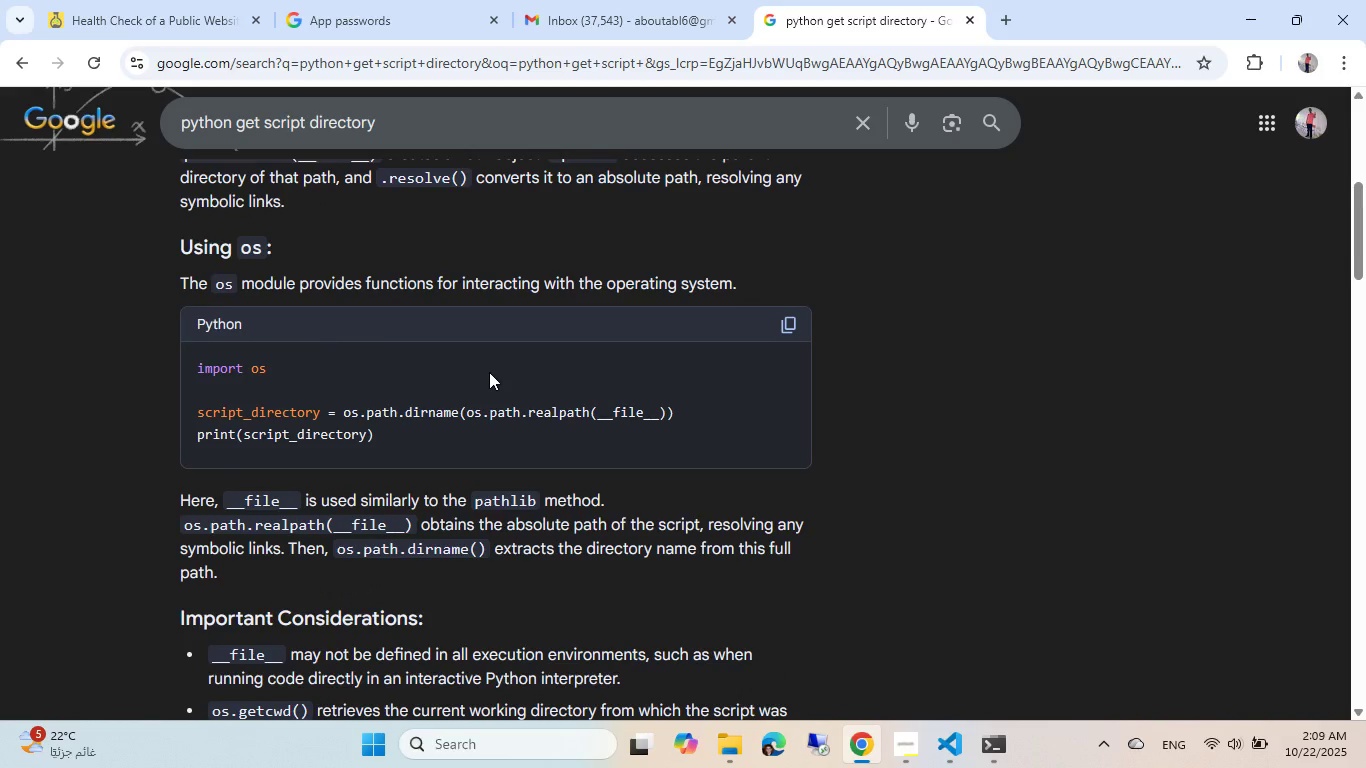 
scroll: coordinate [489, 372], scroll_direction: down, amount: 1.0
 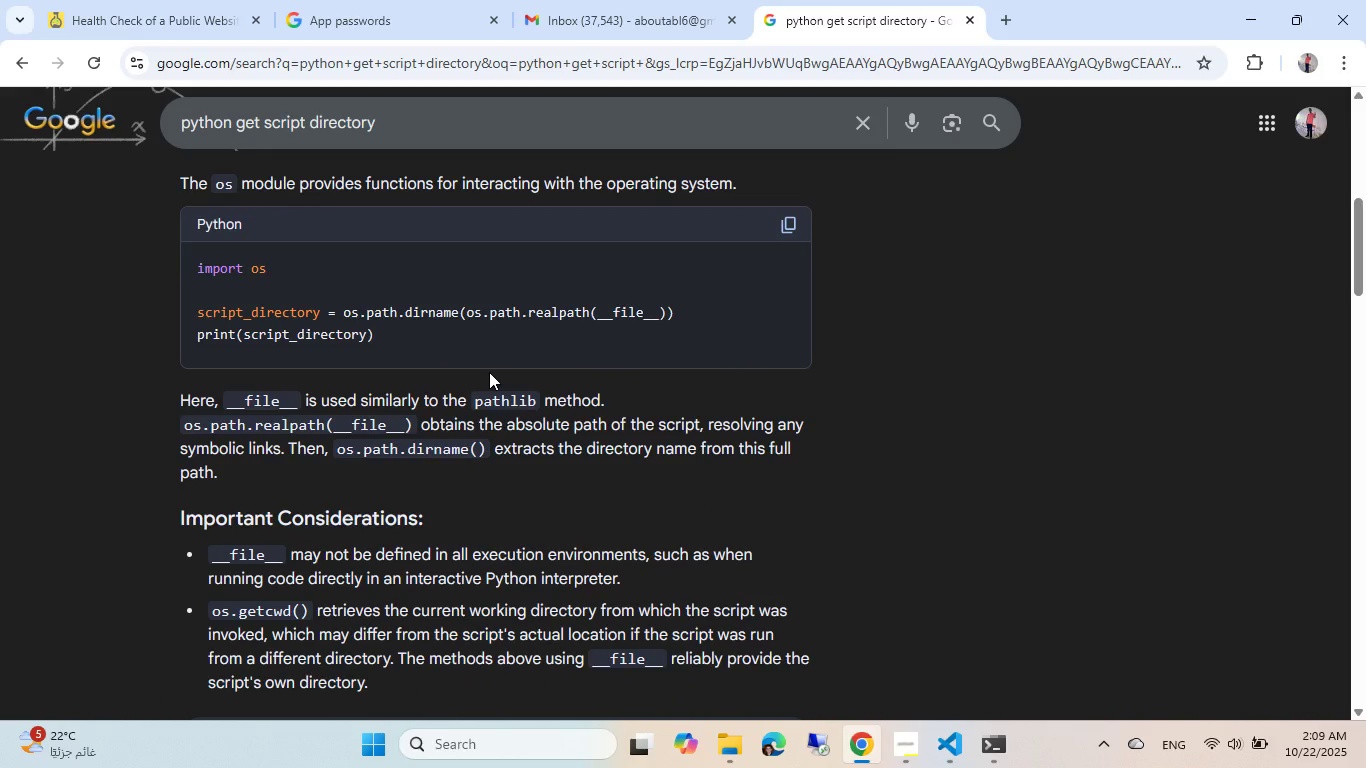 
wait(6.87)
 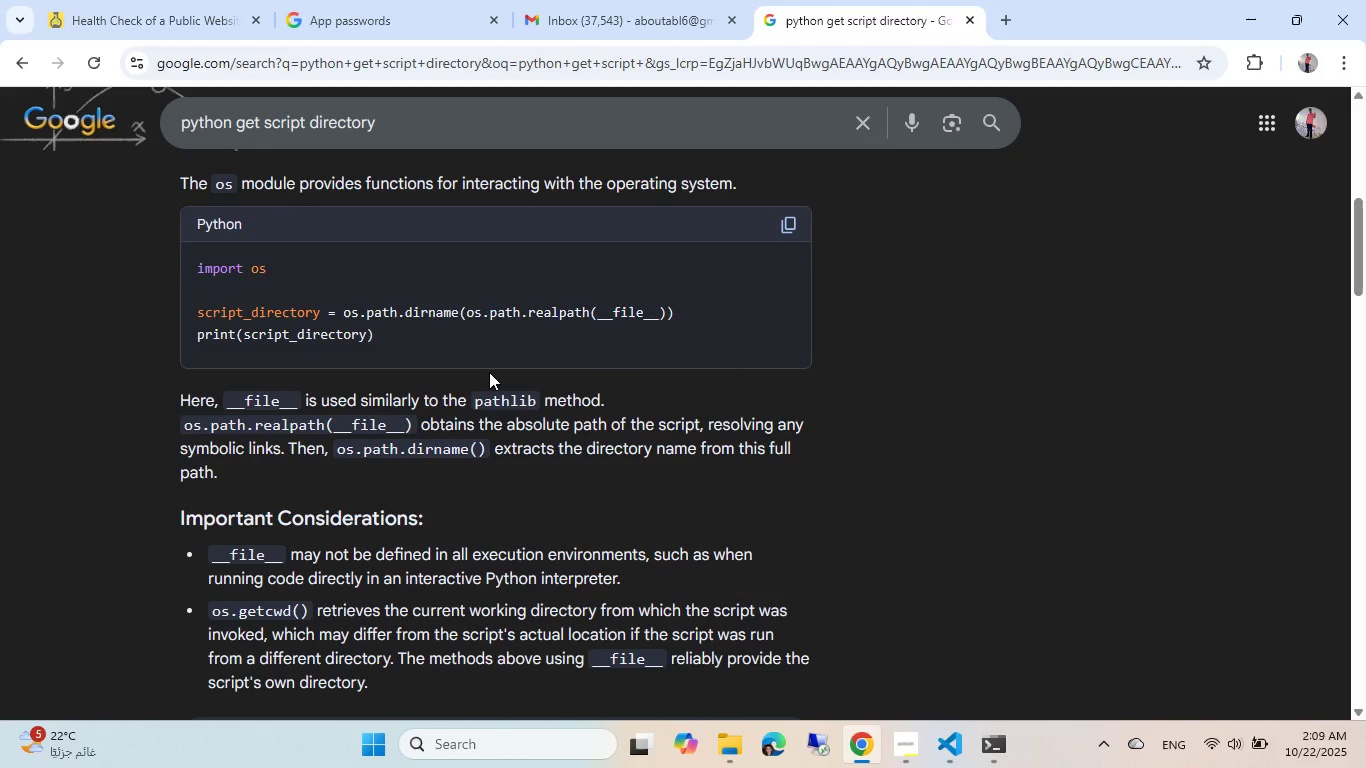 
scroll: coordinate [489, 372], scroll_direction: down, amount: 1.0
 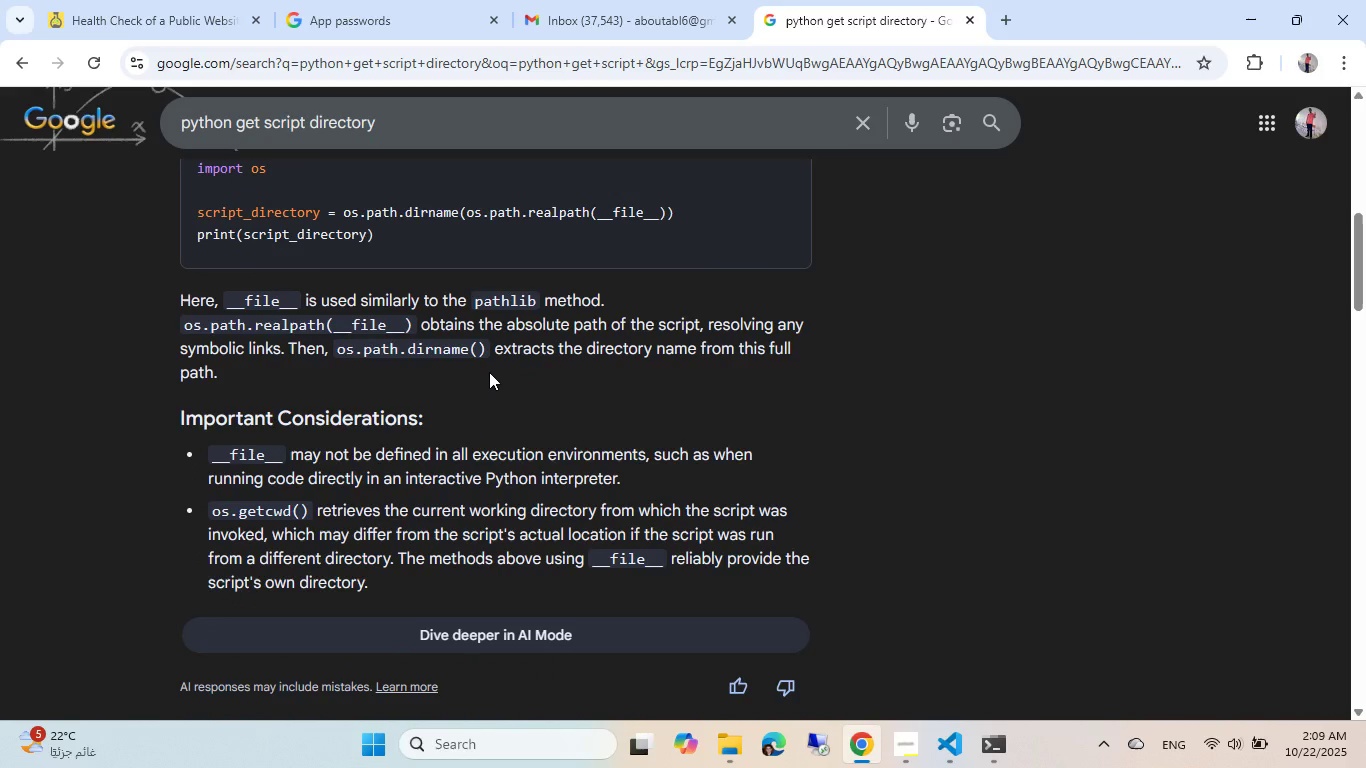 
wait(10.23)
 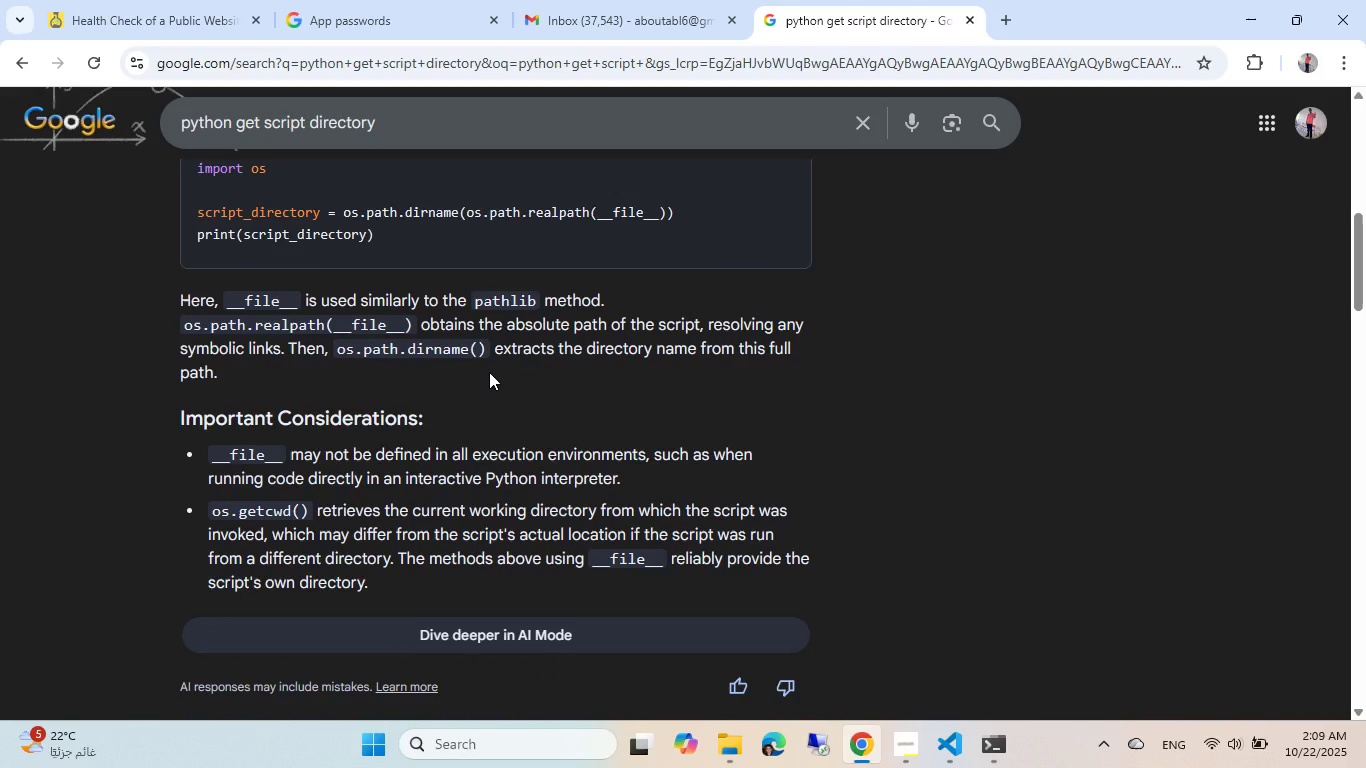 
scroll: coordinate [489, 372], scroll_direction: up, amount: 2.0
 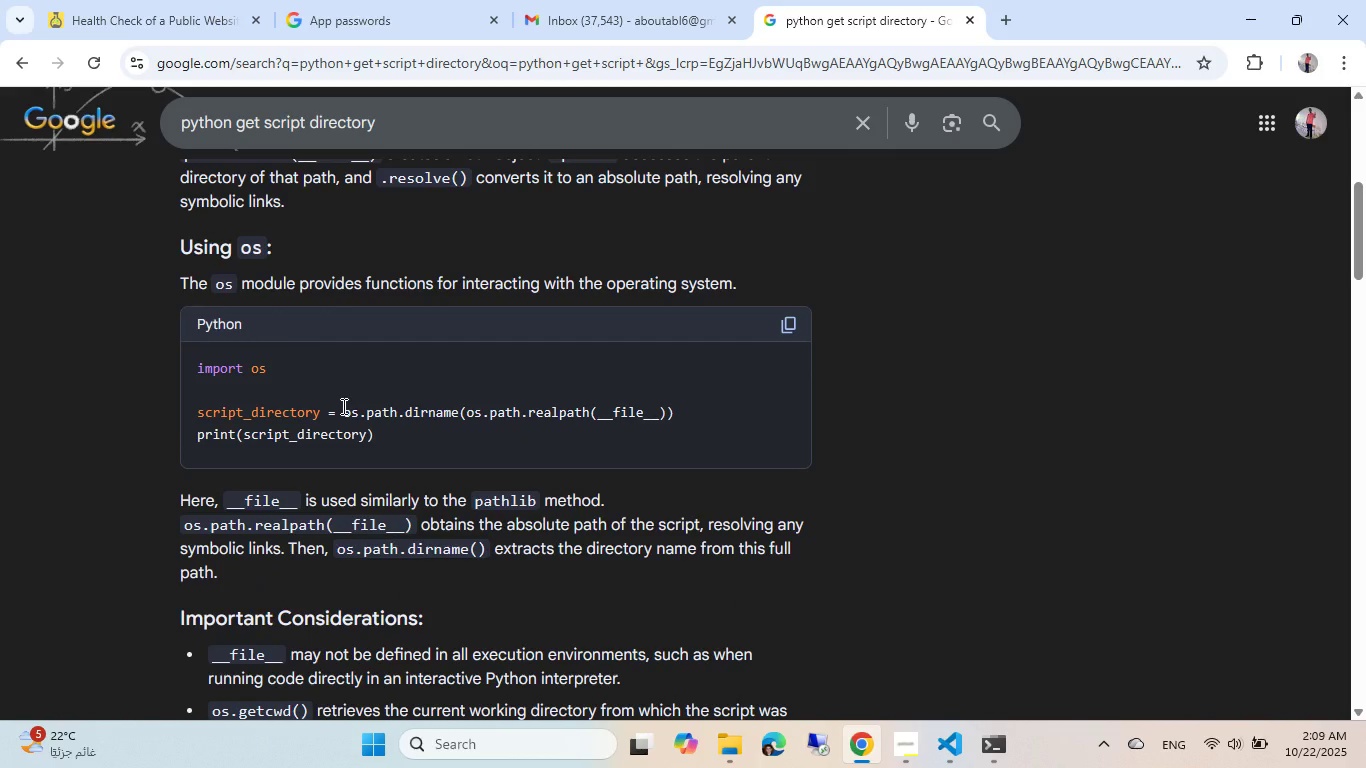 
wait(7.44)
 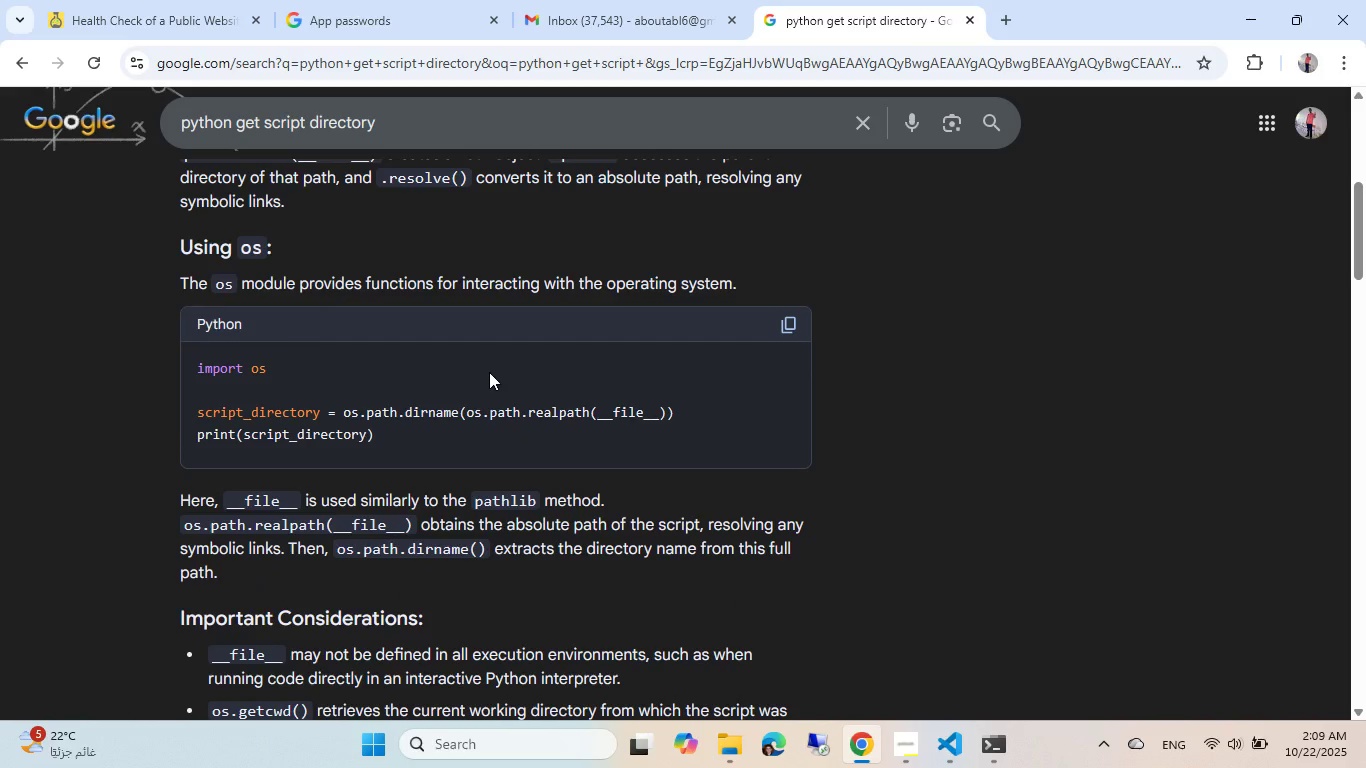 
key(Control+ControlLeft)
 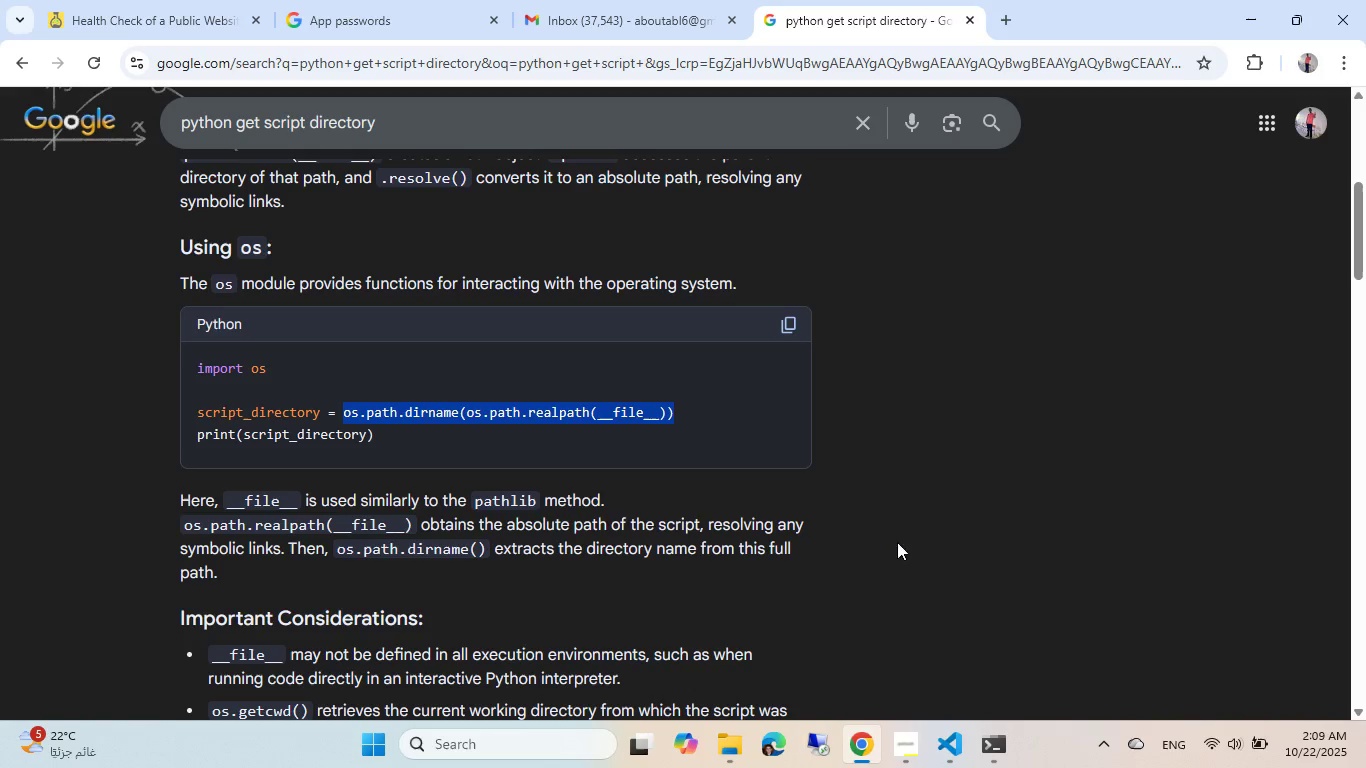 
key(Control+C)
 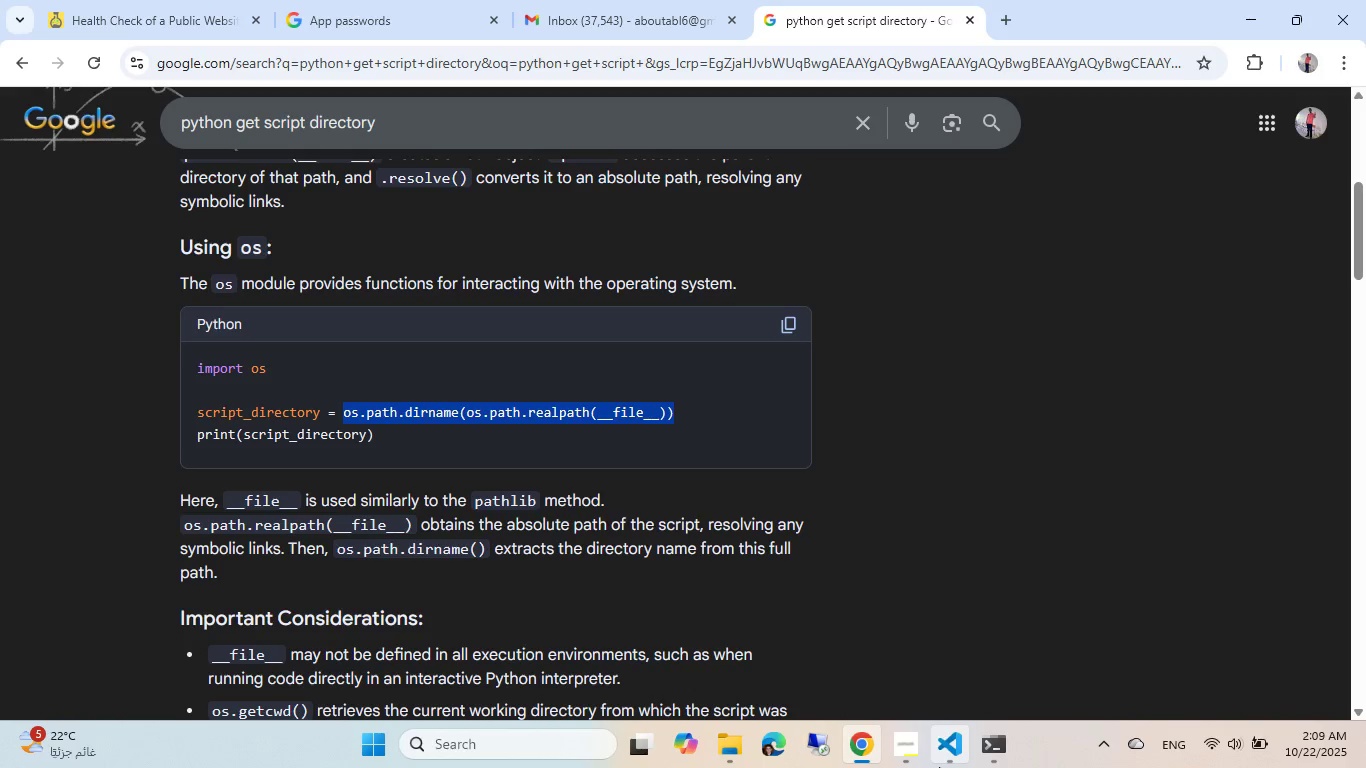 
left_click([939, 767])
 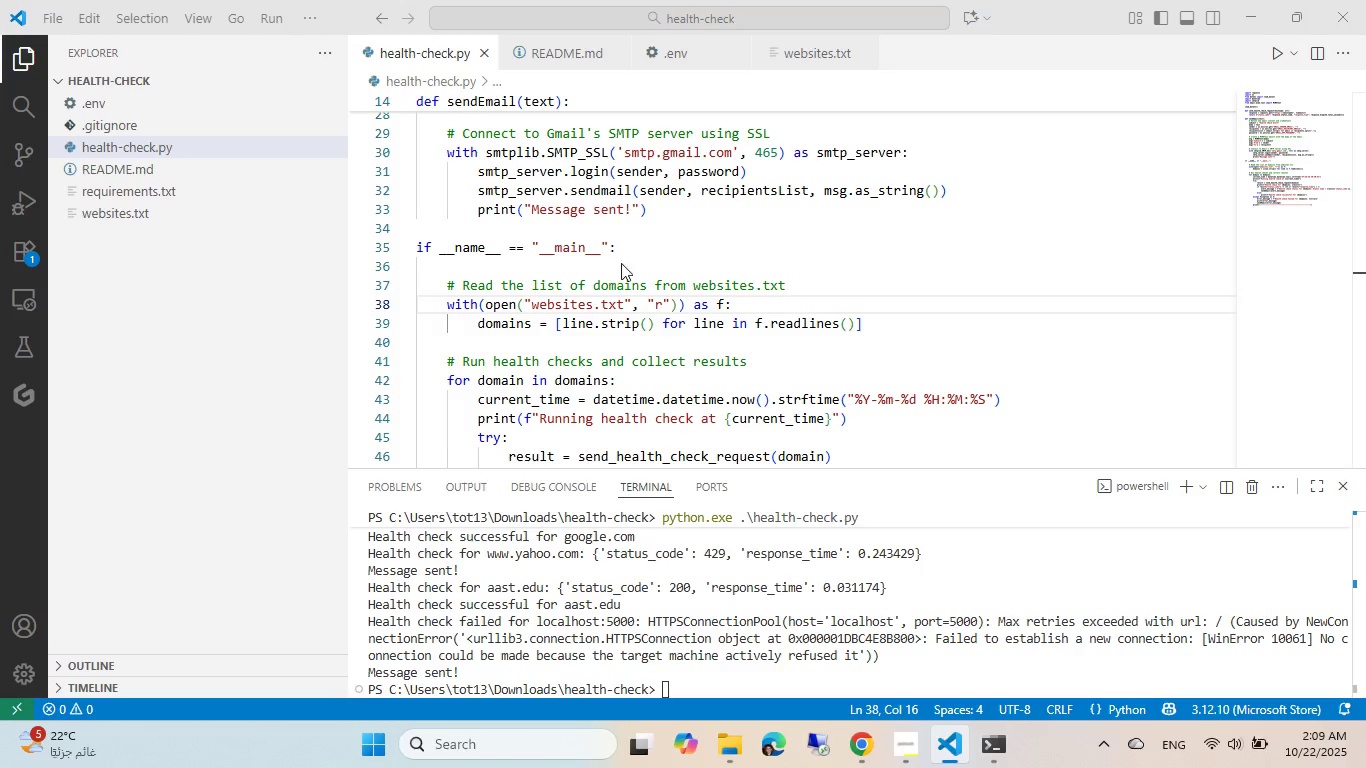 
scroll: coordinate [528, 170], scroll_direction: up, amount: 18.0
 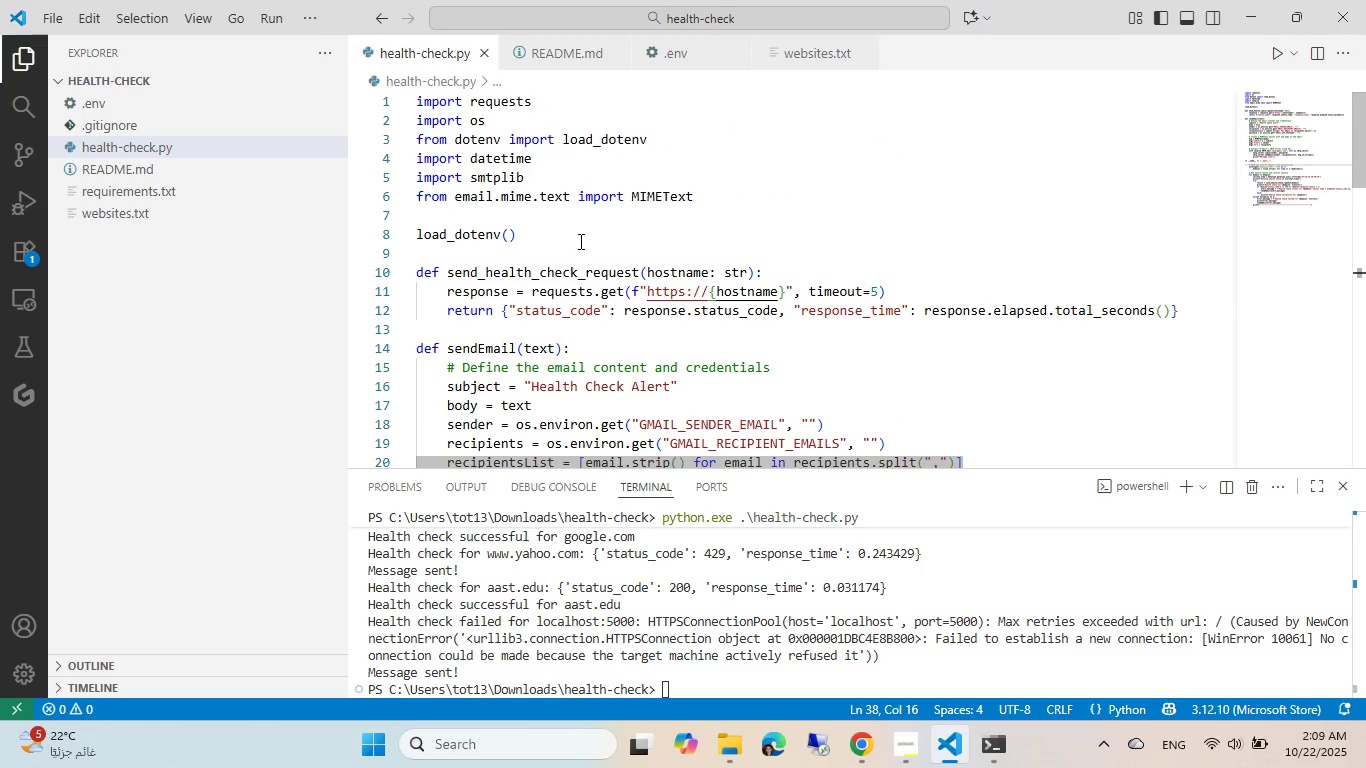 
scroll: coordinate [592, 274], scroll_direction: down, amount: 7.0
 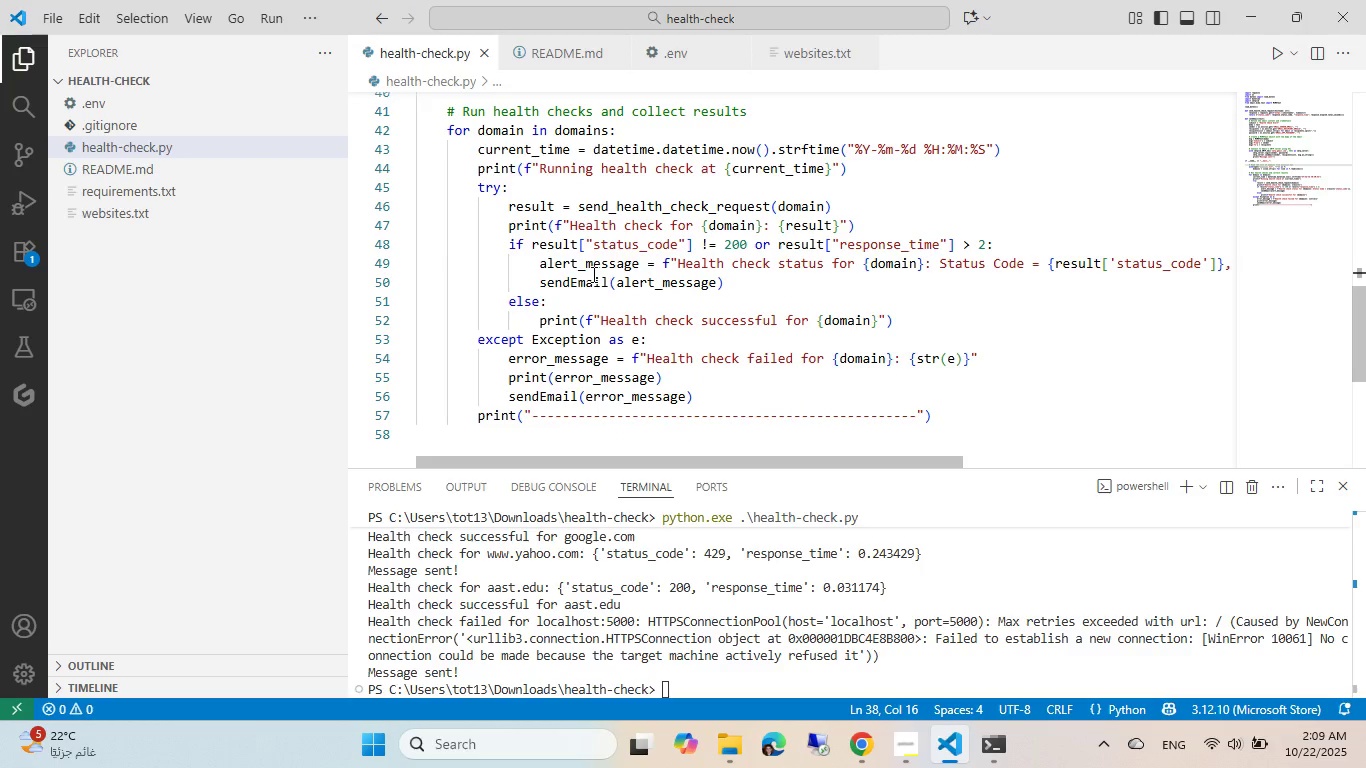 
scroll: coordinate [592, 274], scroll_direction: up, amount: 3.0
 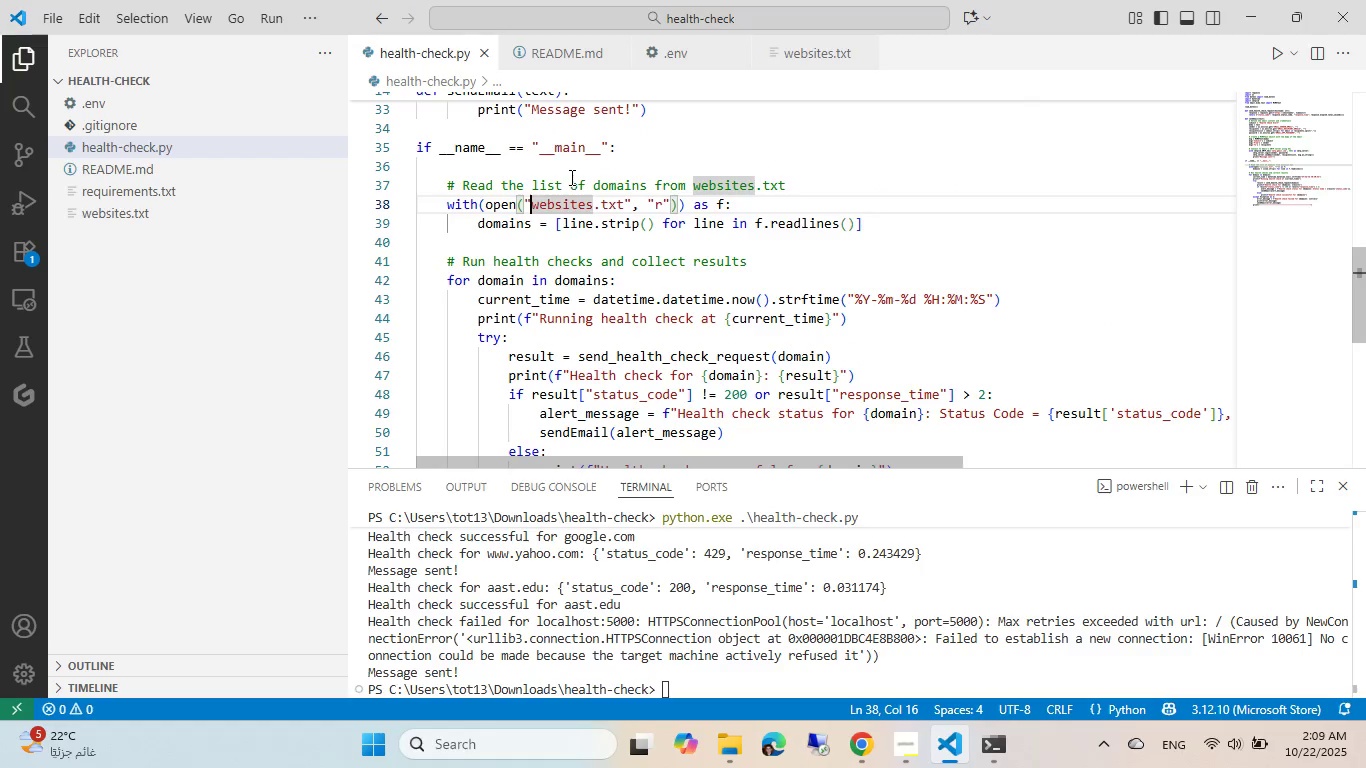 
left_click([571, 170])
 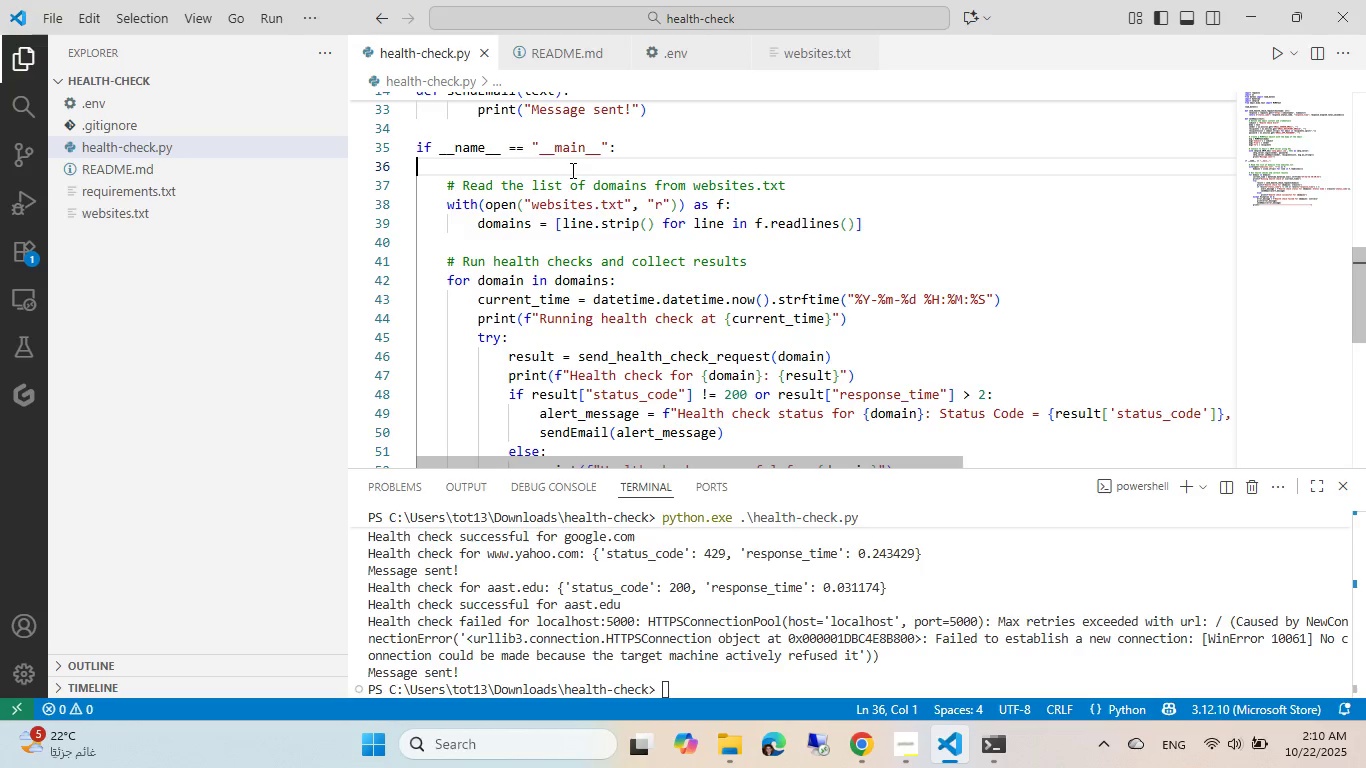 
key(Control+Tab)
 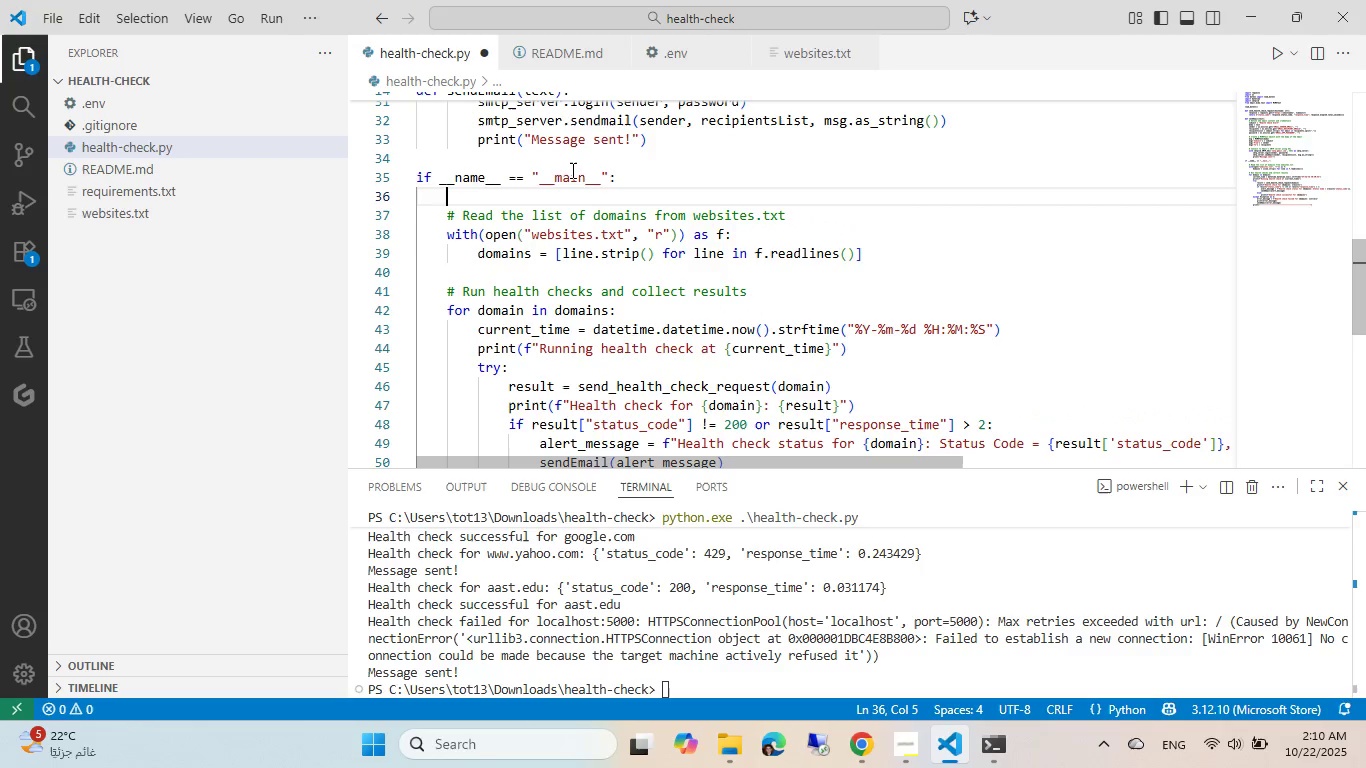 
type(prin)
key(Tab)
type(()
key(Tab)
 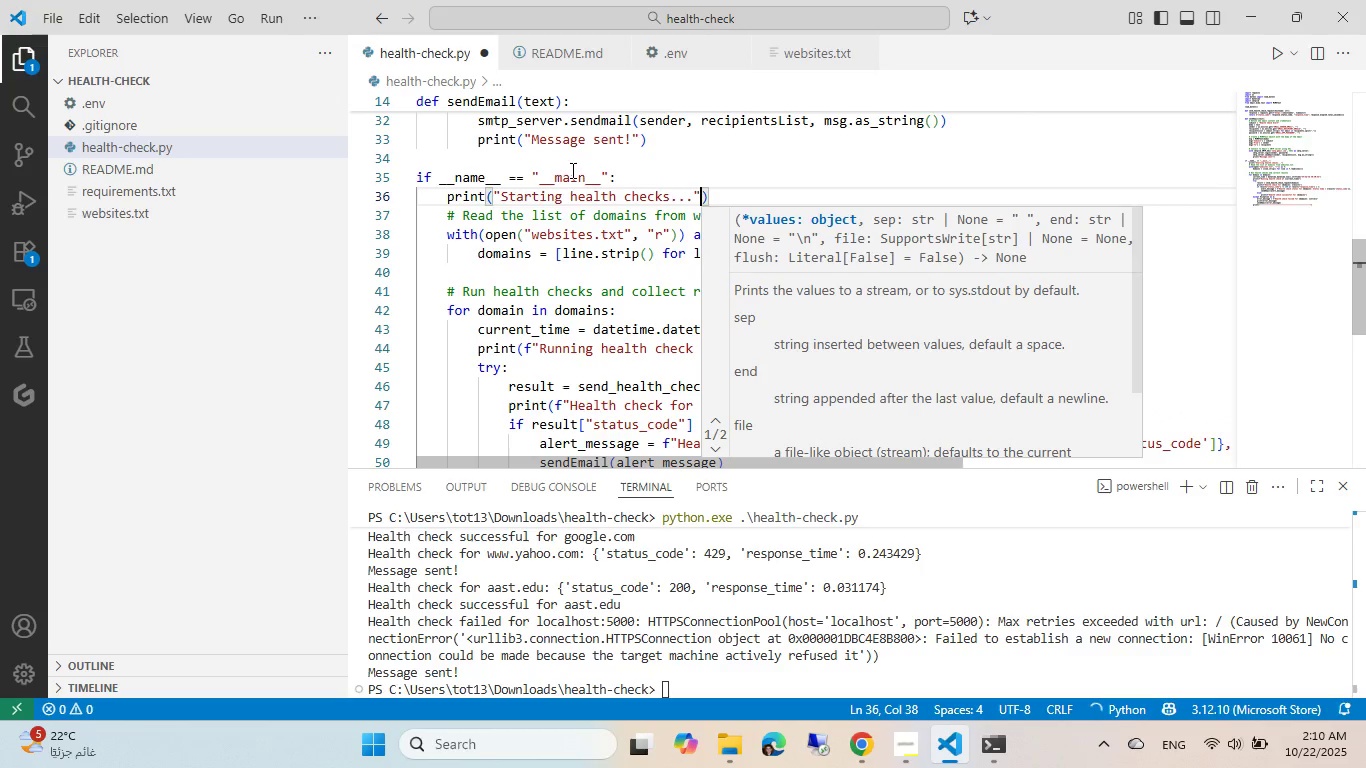 
key(Control+Z)
 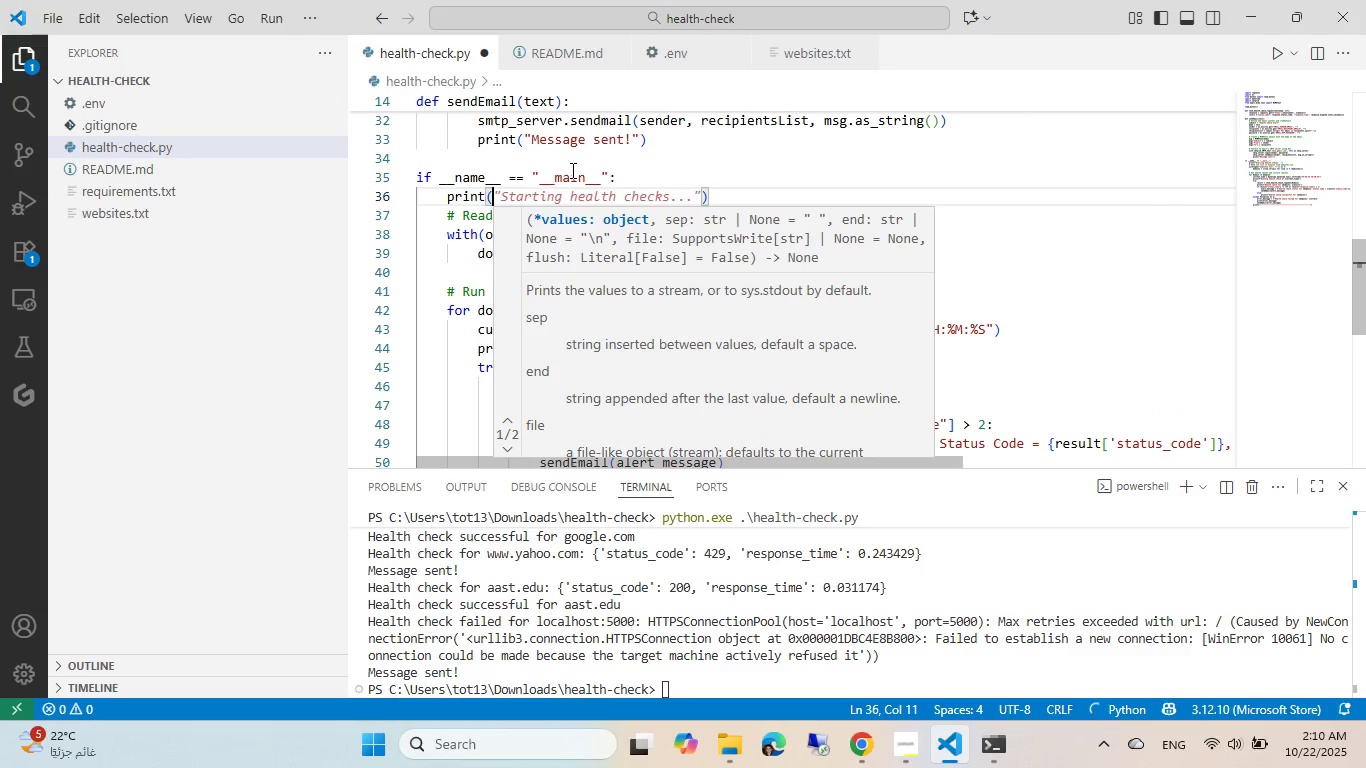 
key(Control+ControlLeft)
 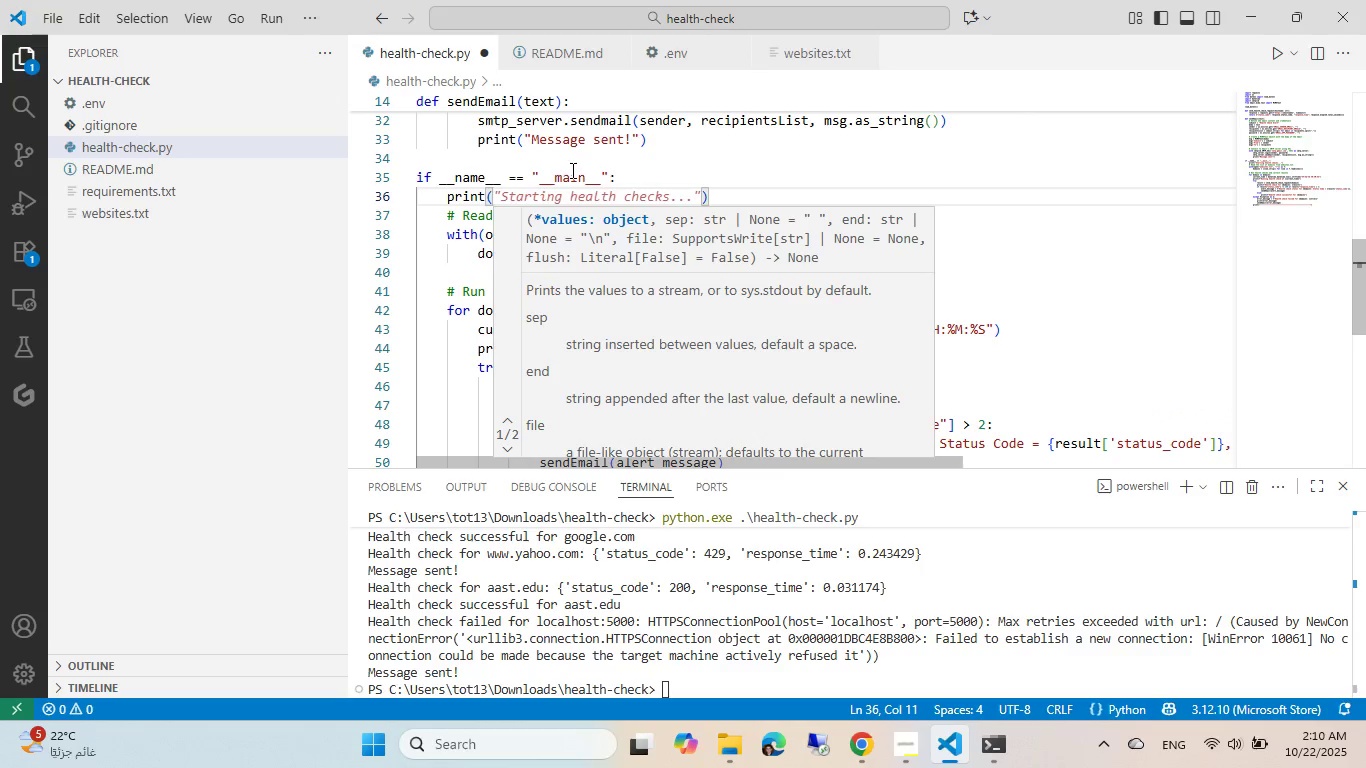 
key(Control+V)
 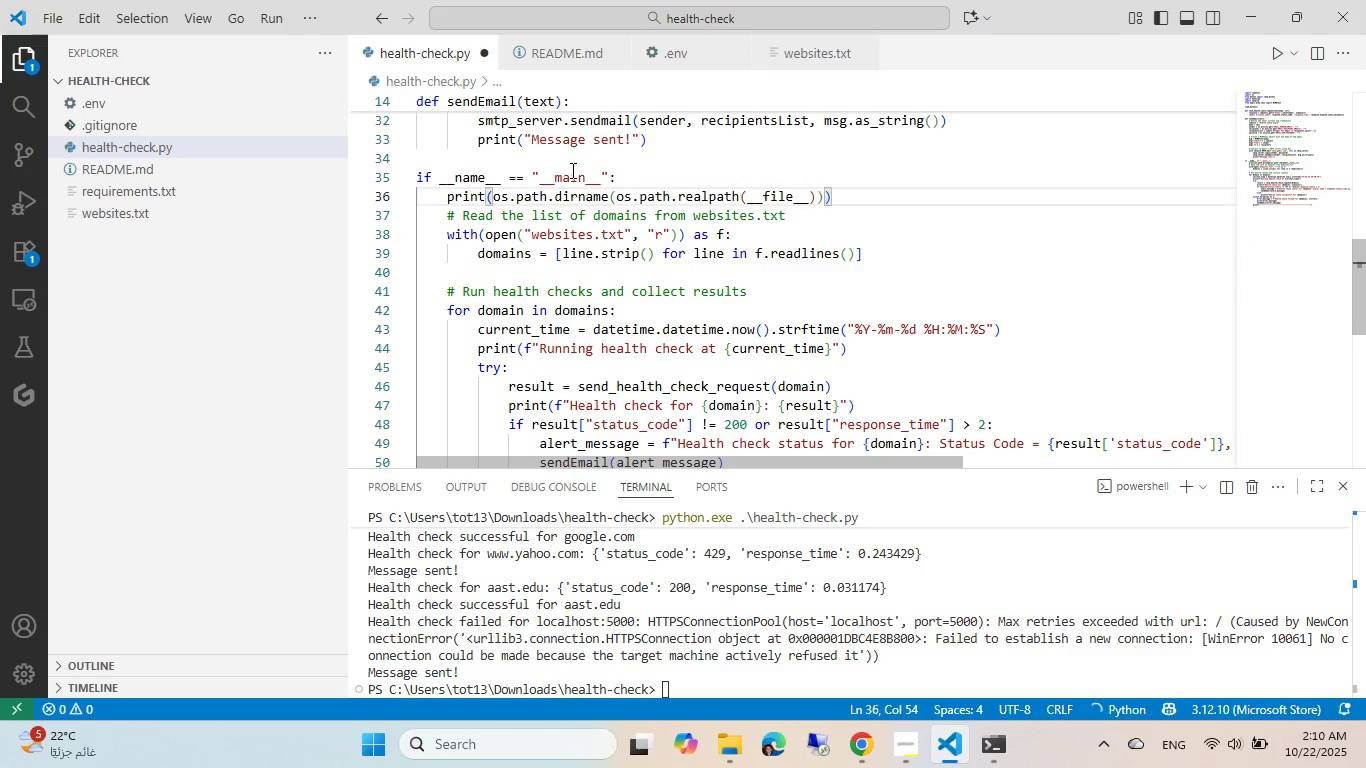 
key(Control+ControlLeft)
 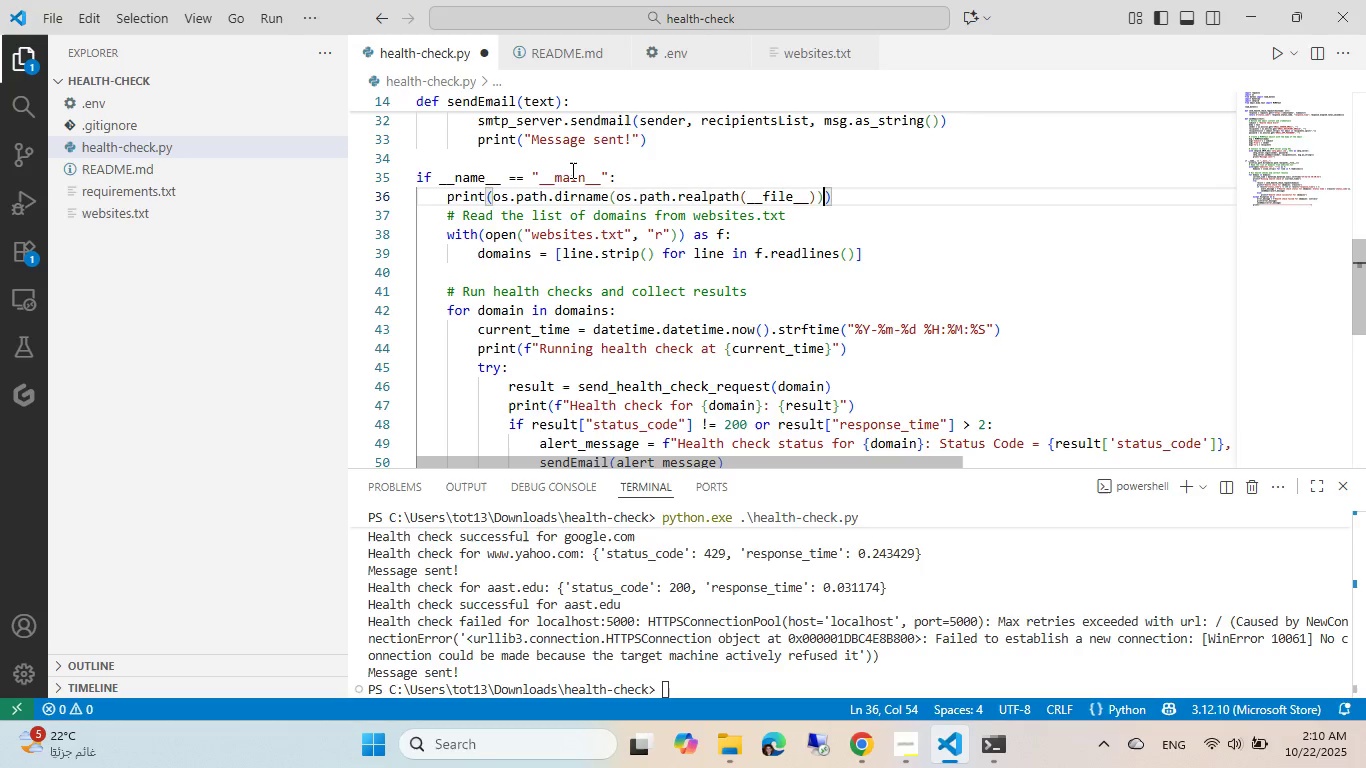 
key(Control+S)
 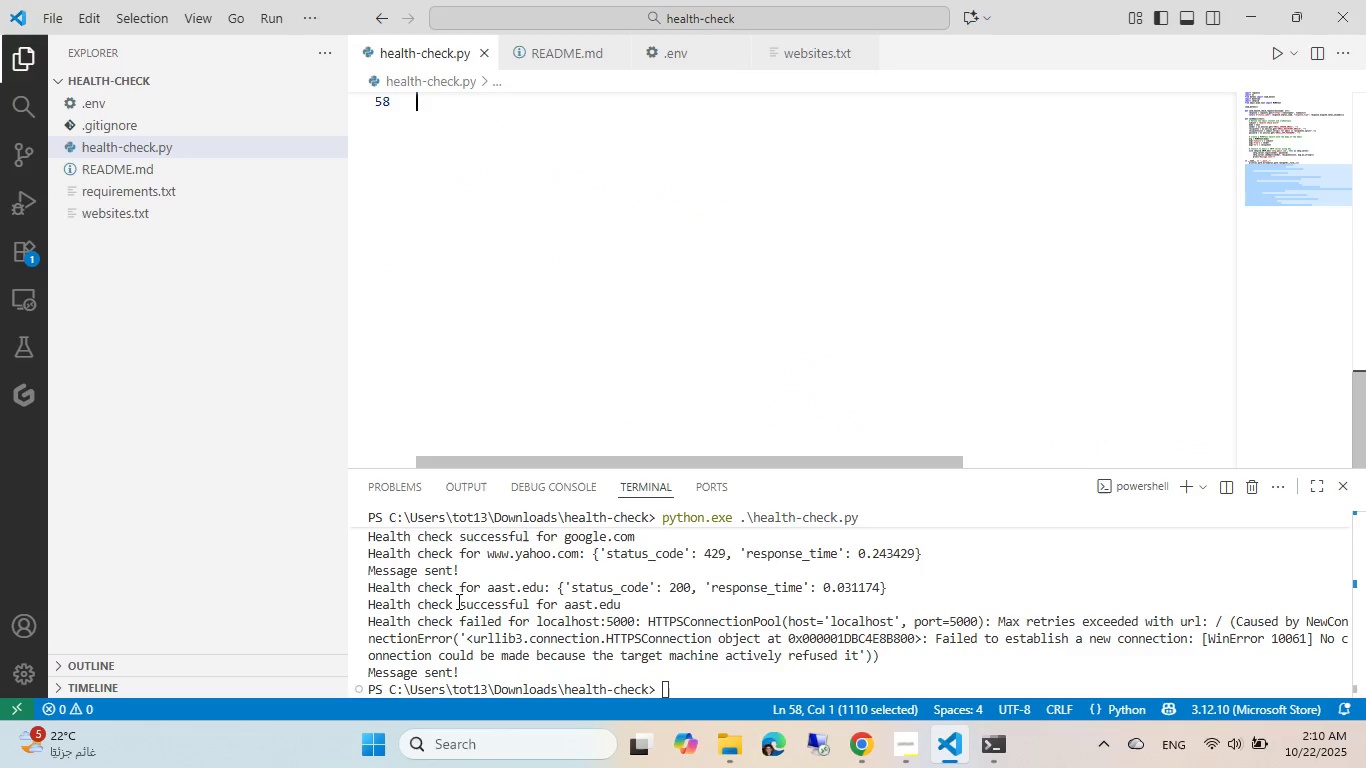 
key(Backspace)
 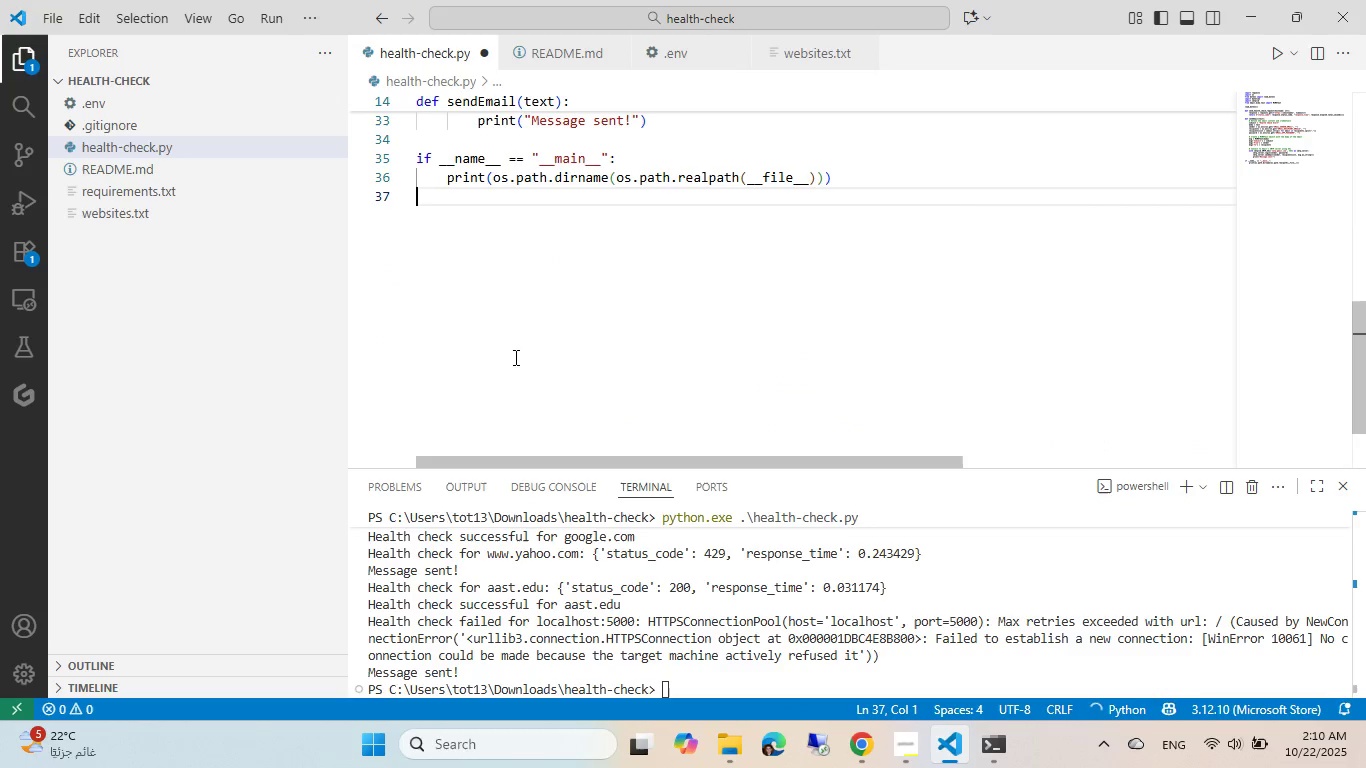 
key(Control+ControlLeft)
 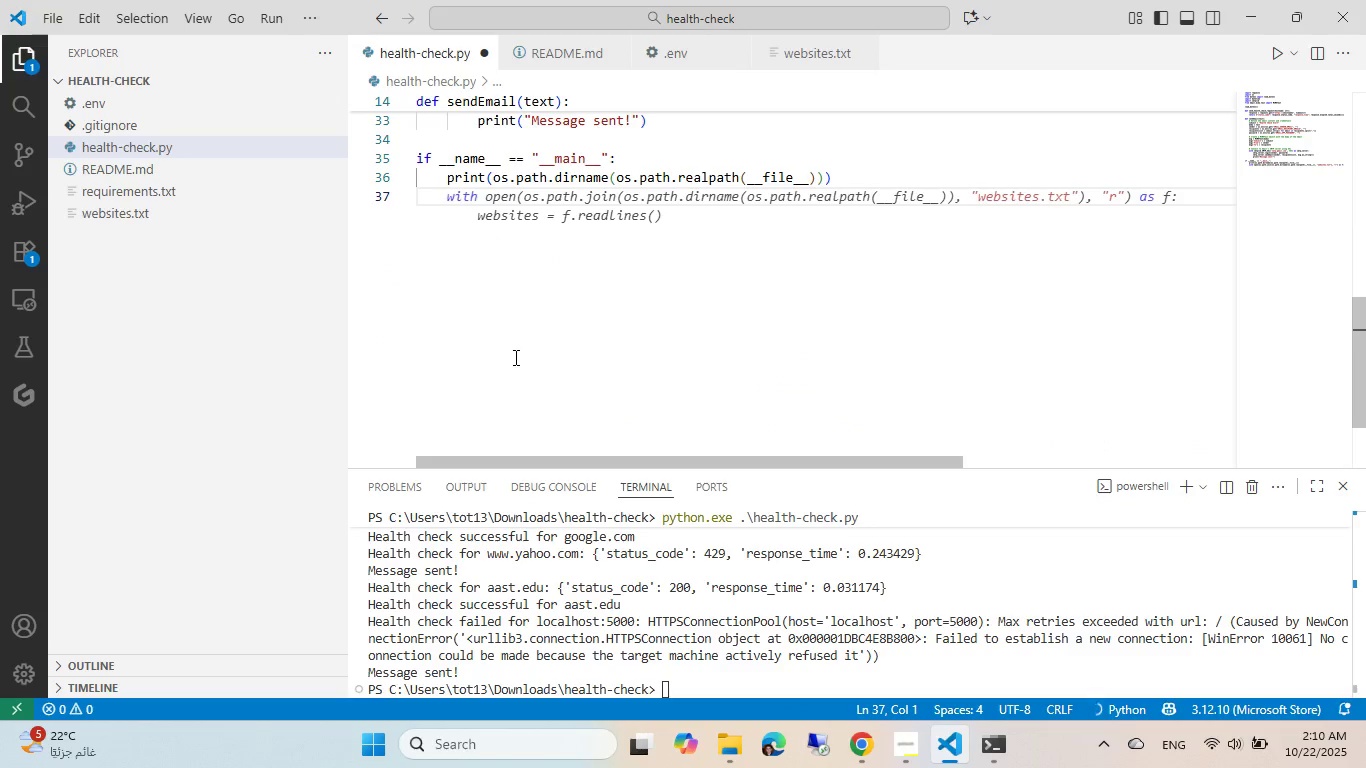 
key(Control+S)
 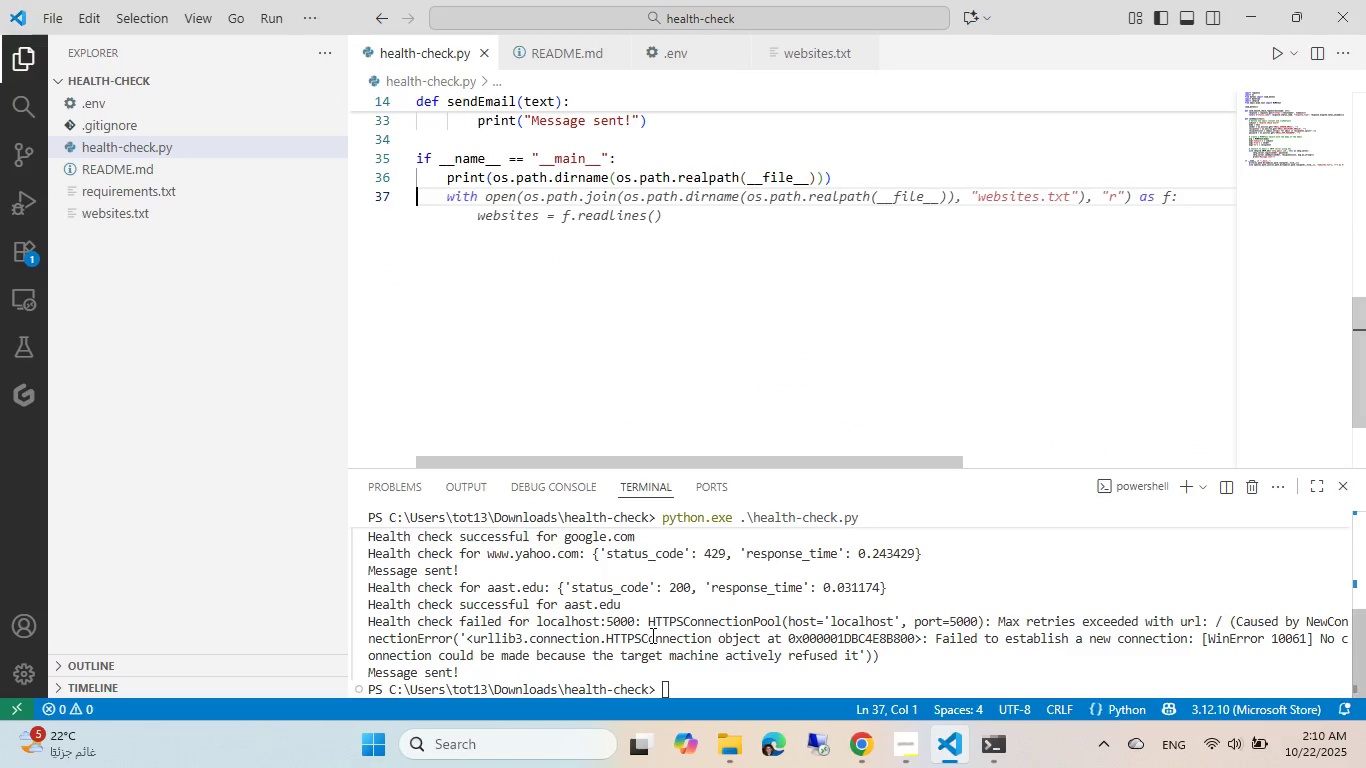 
left_click([651, 635])
 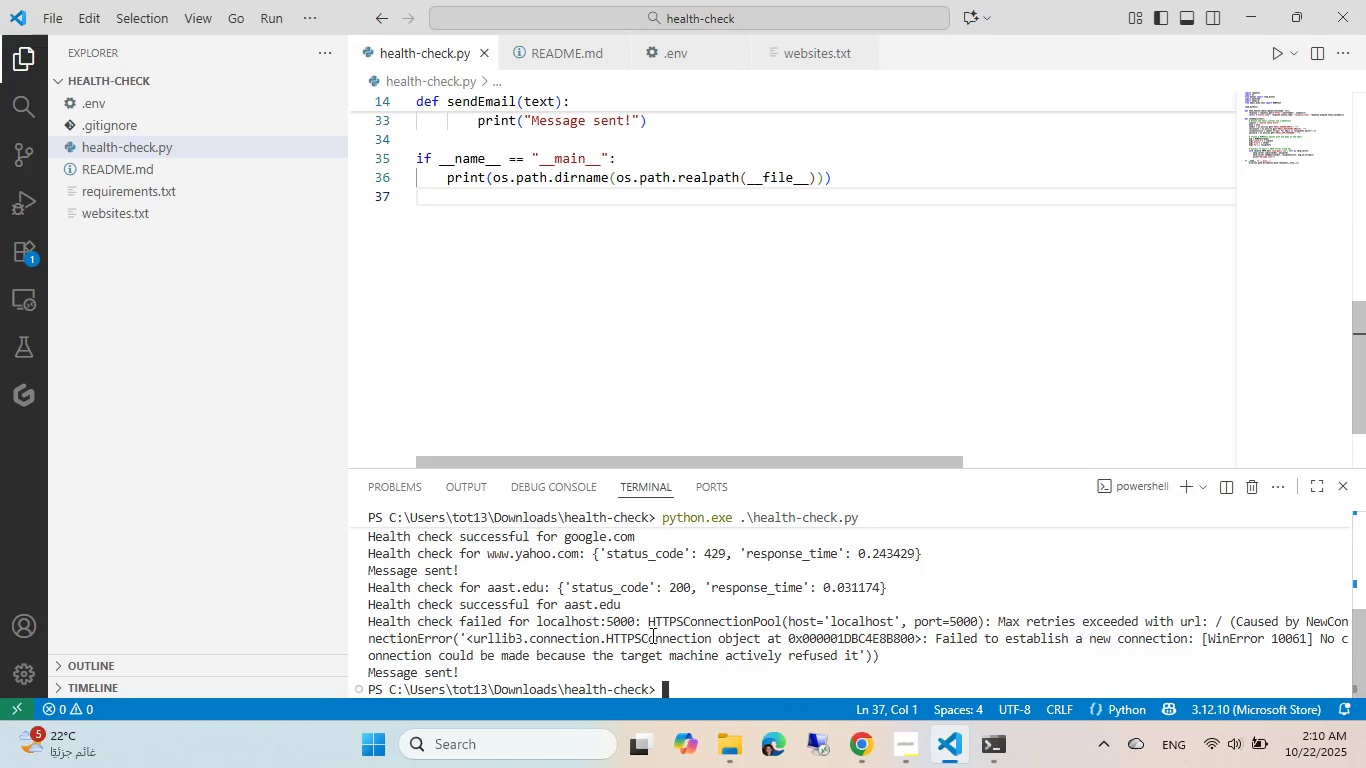 
key(ArrowUp)
 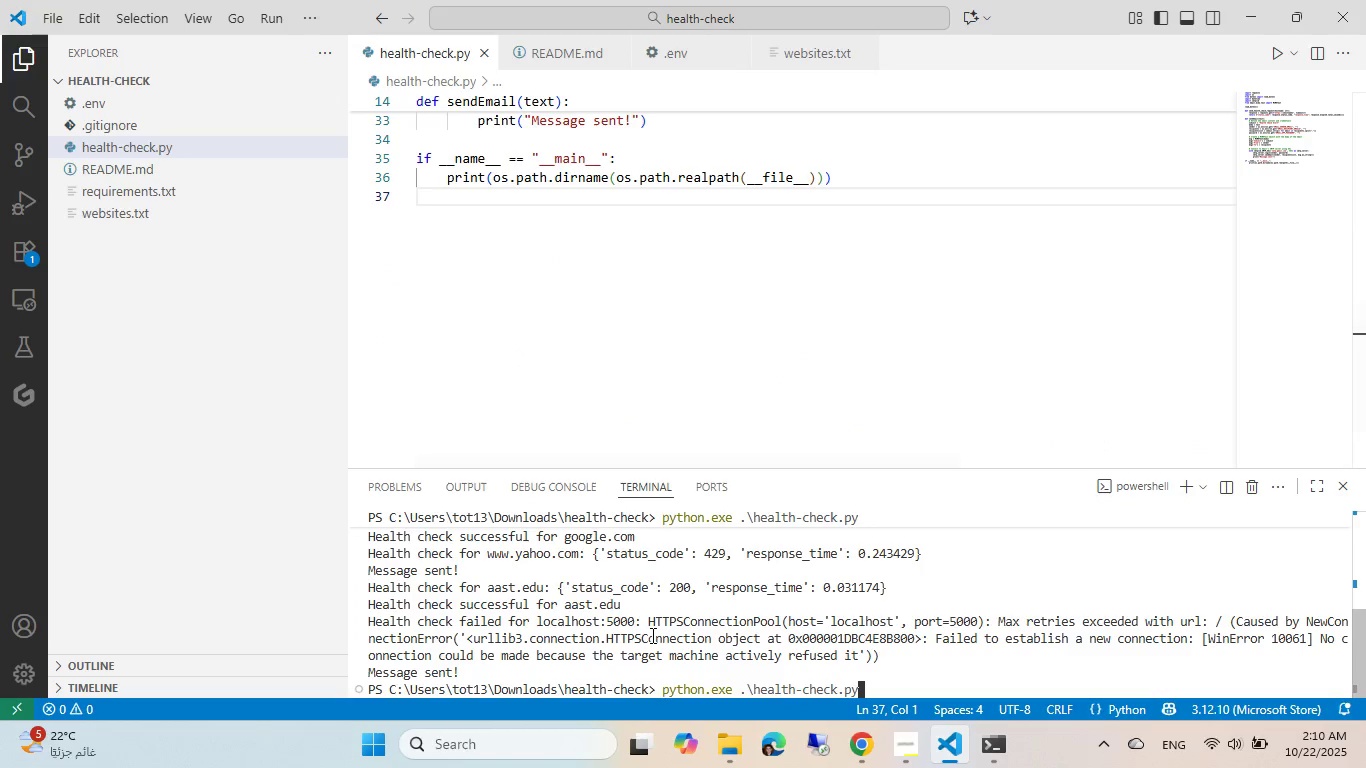 
key(Enter)
 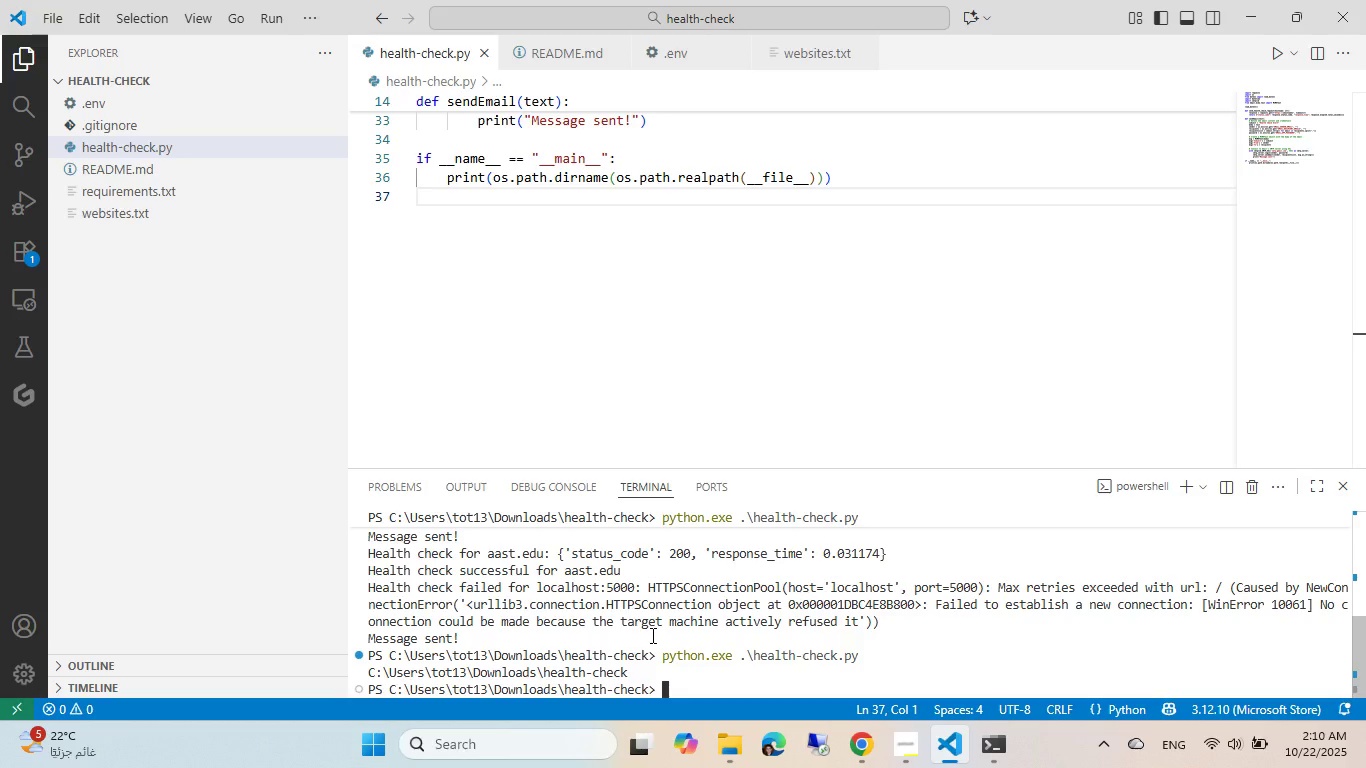 
wait(7.21)
 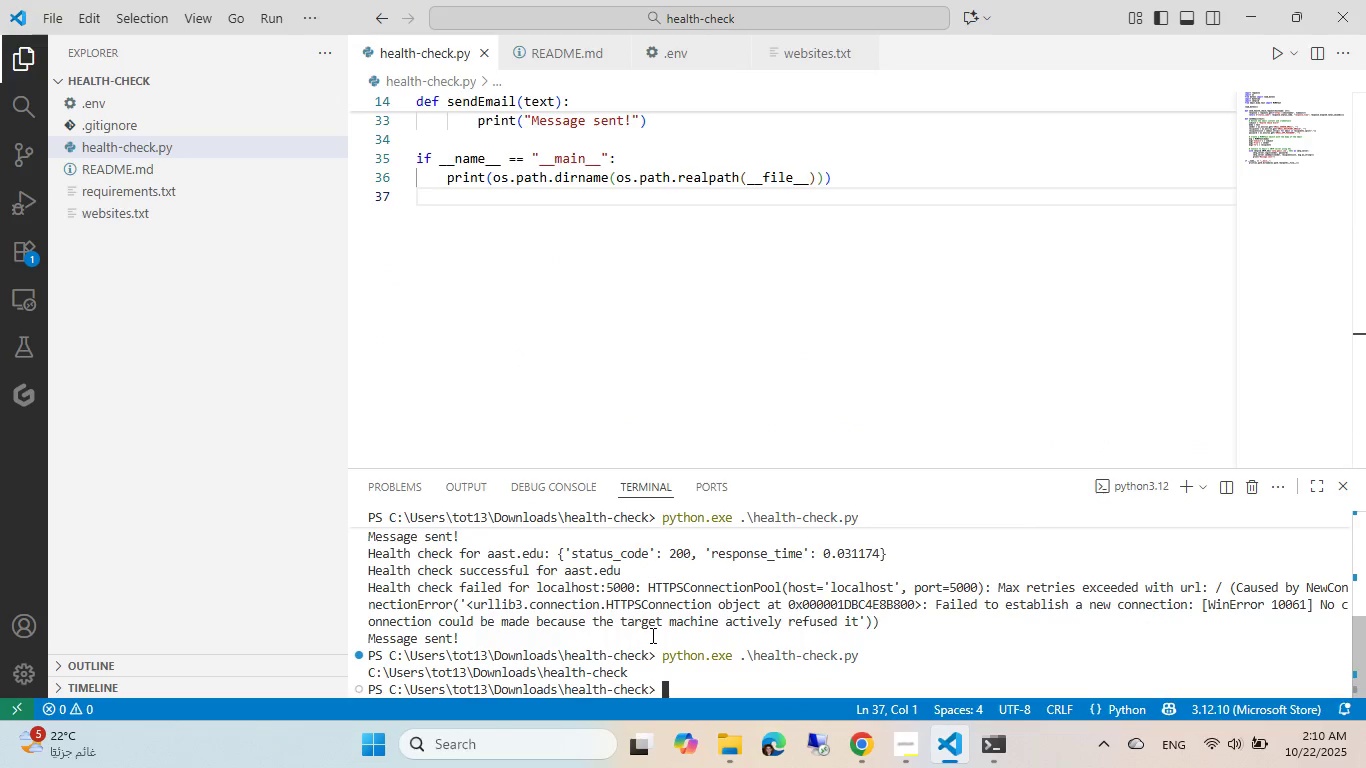 
key(Control+Z)
 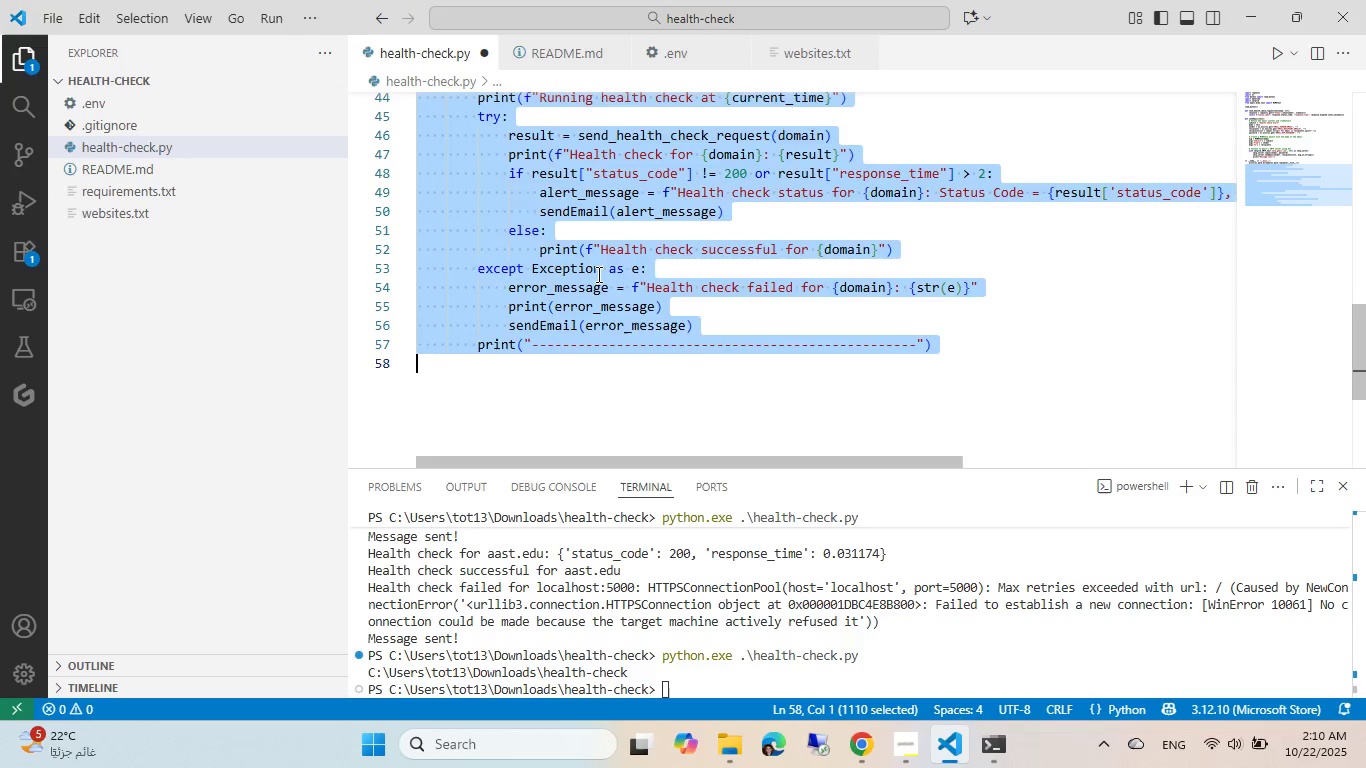 
scroll: coordinate [597, 274], scroll_direction: up, amount: 4.0
 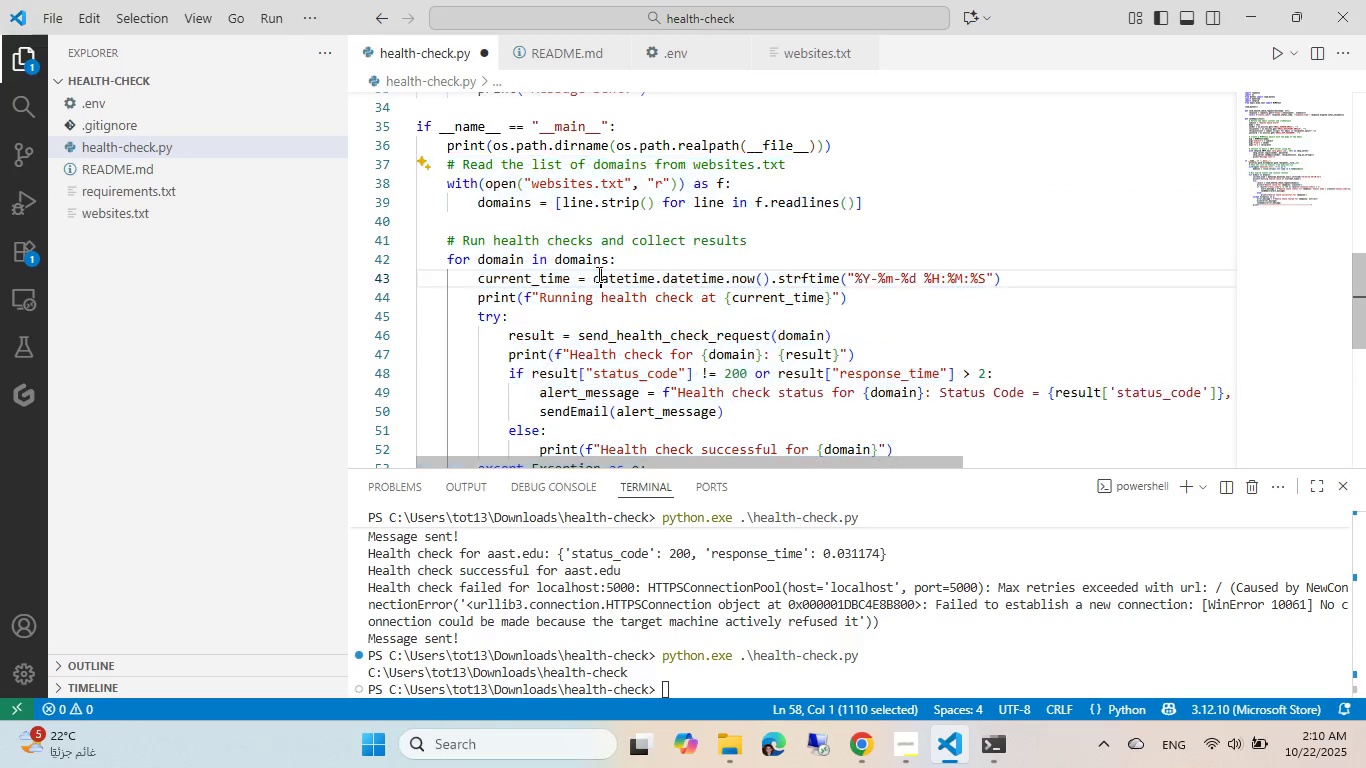 
left_click([597, 274])
 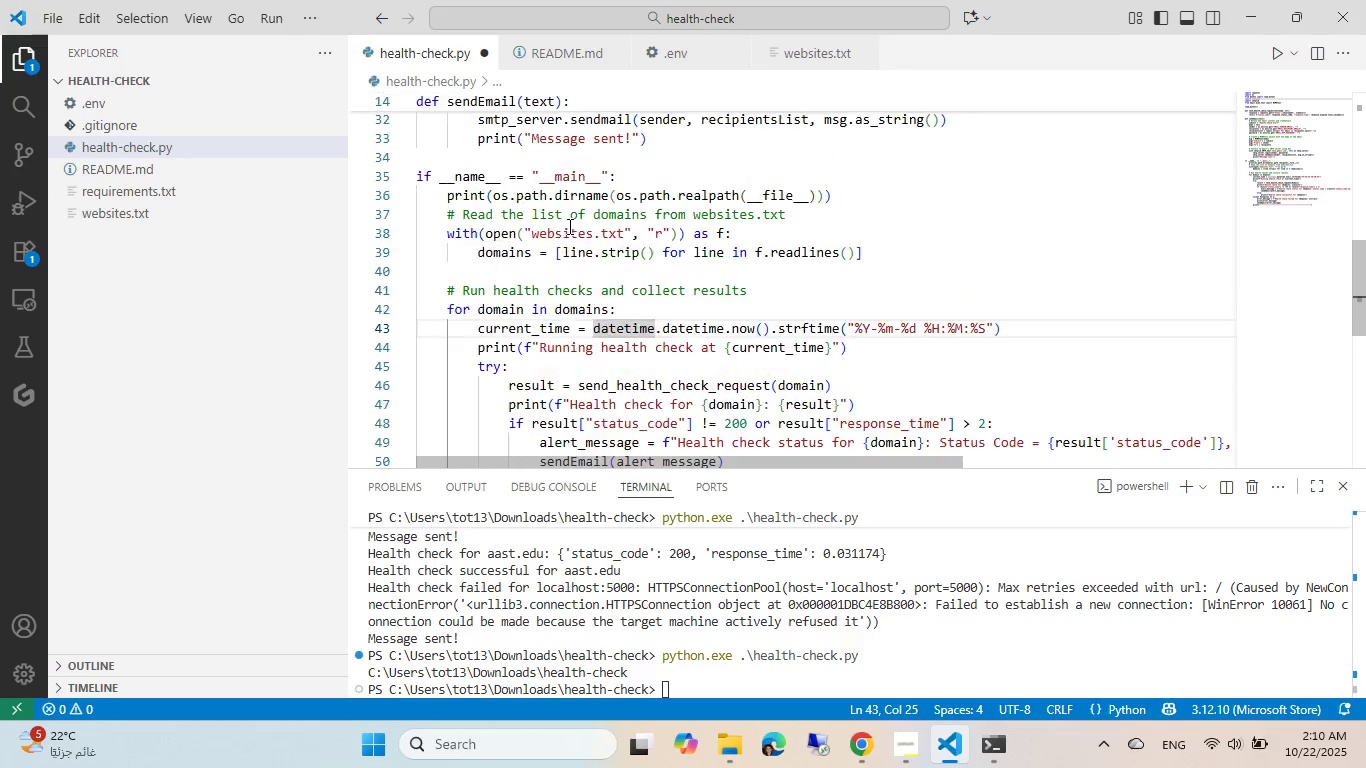 
scroll: coordinate [568, 226], scroll_direction: up, amount: 1.0
 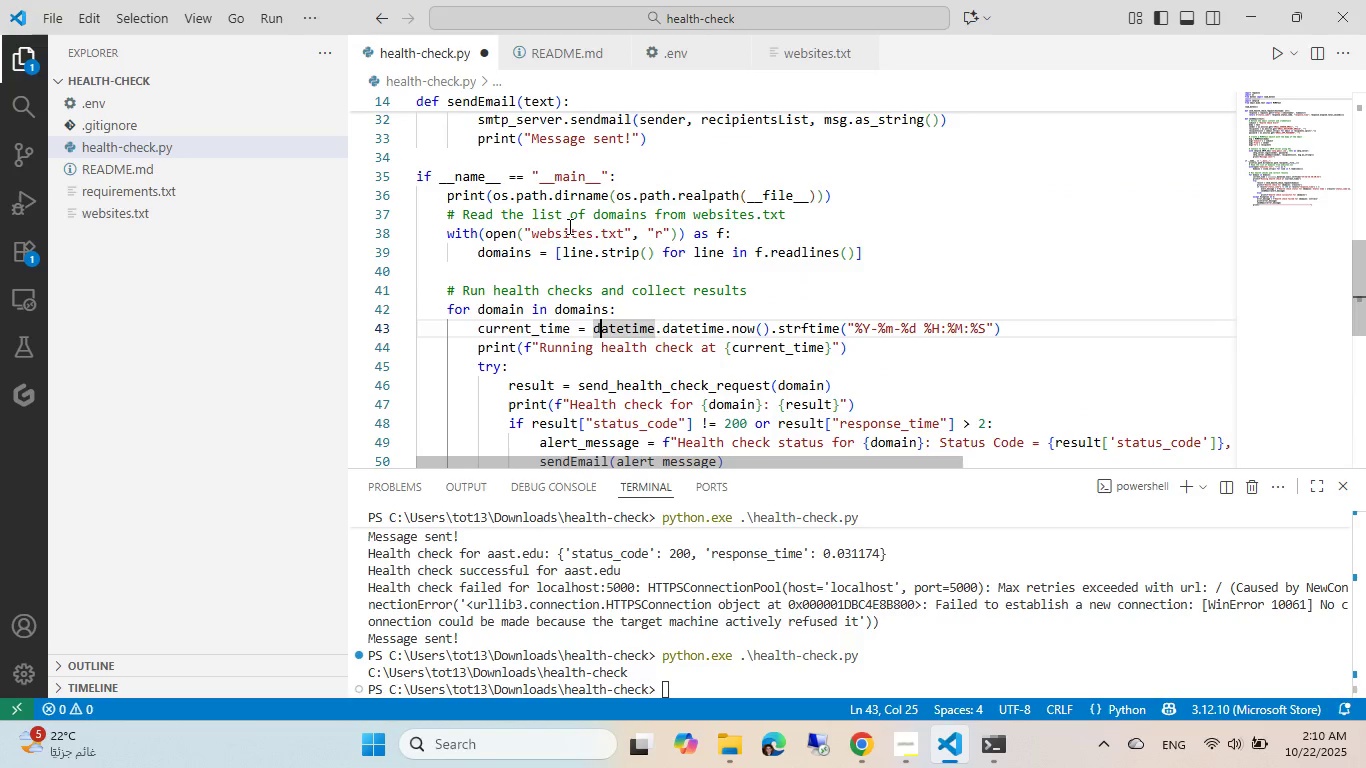 
mouse_move([529, 197])
 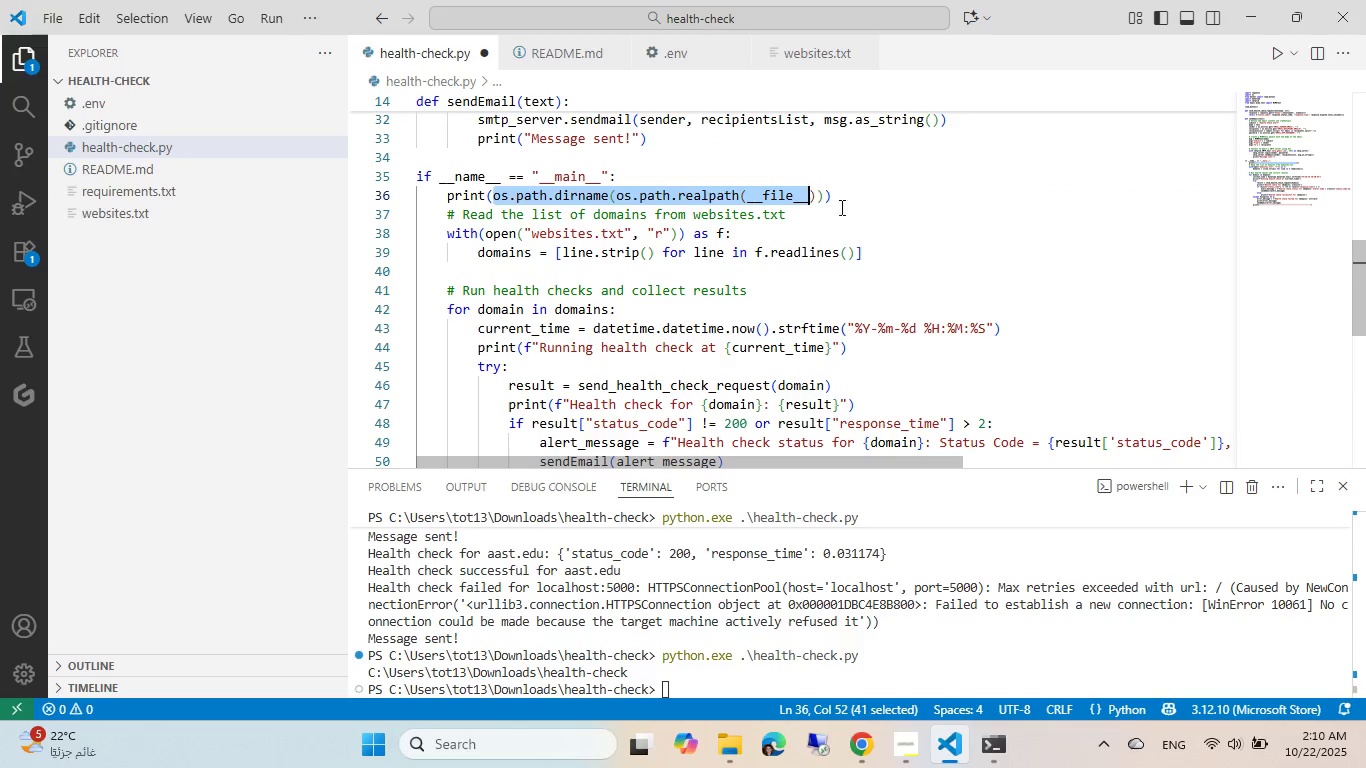 
left_click([879, 220])
 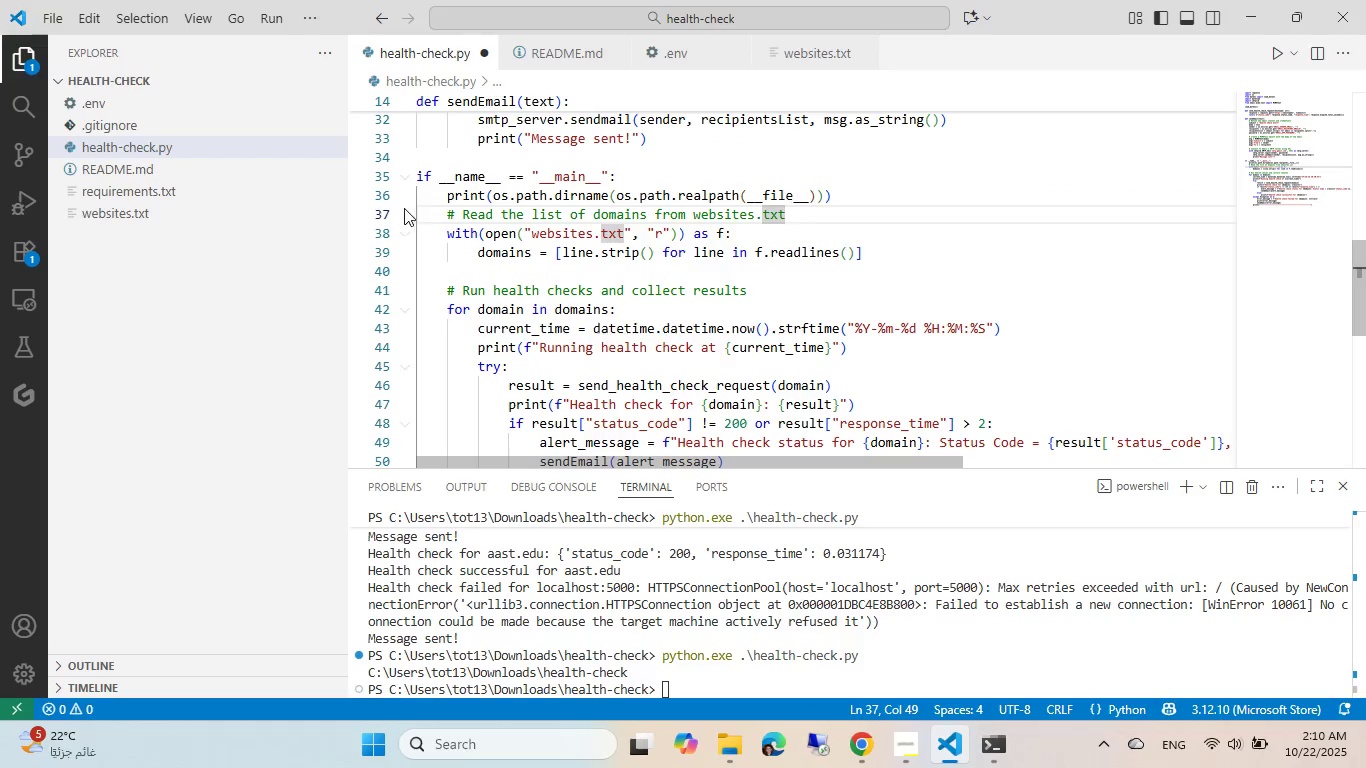 
left_click([383, 202])
 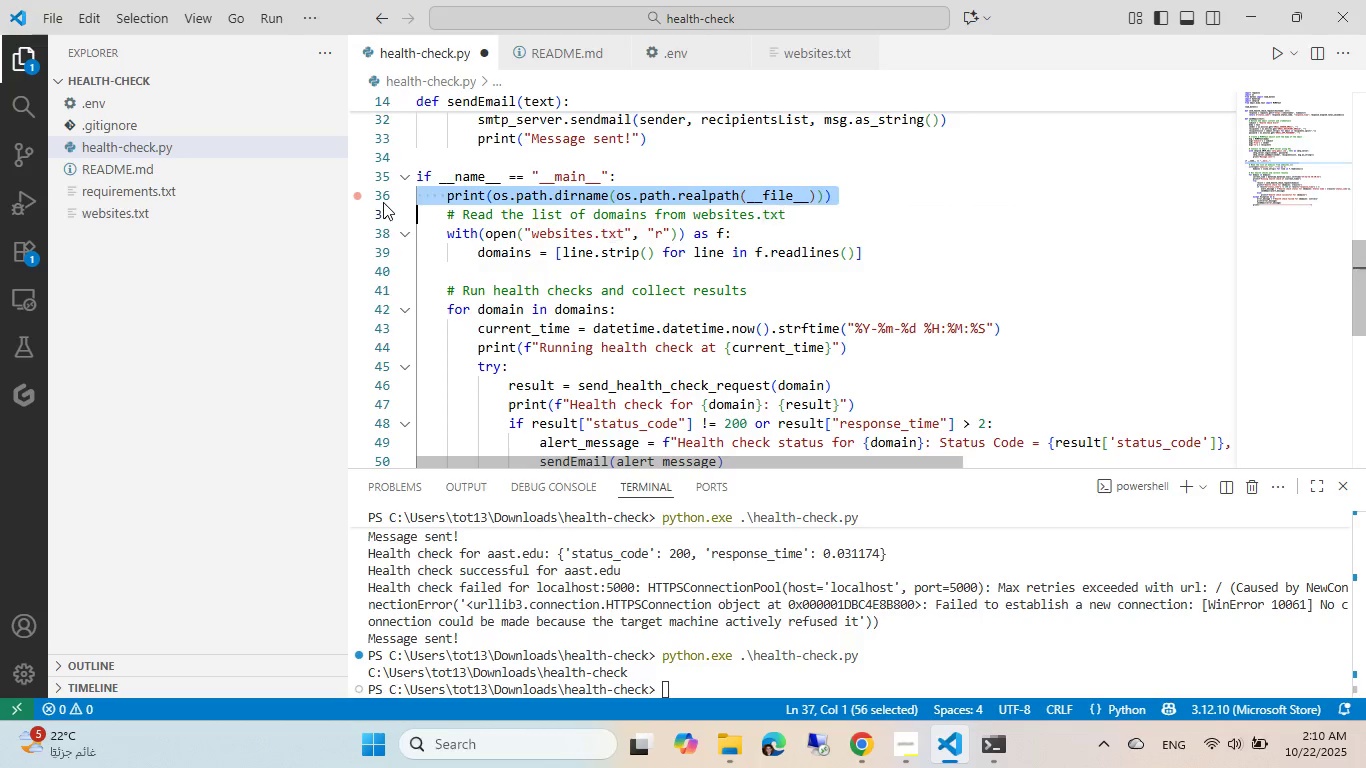 
key(Equal)
 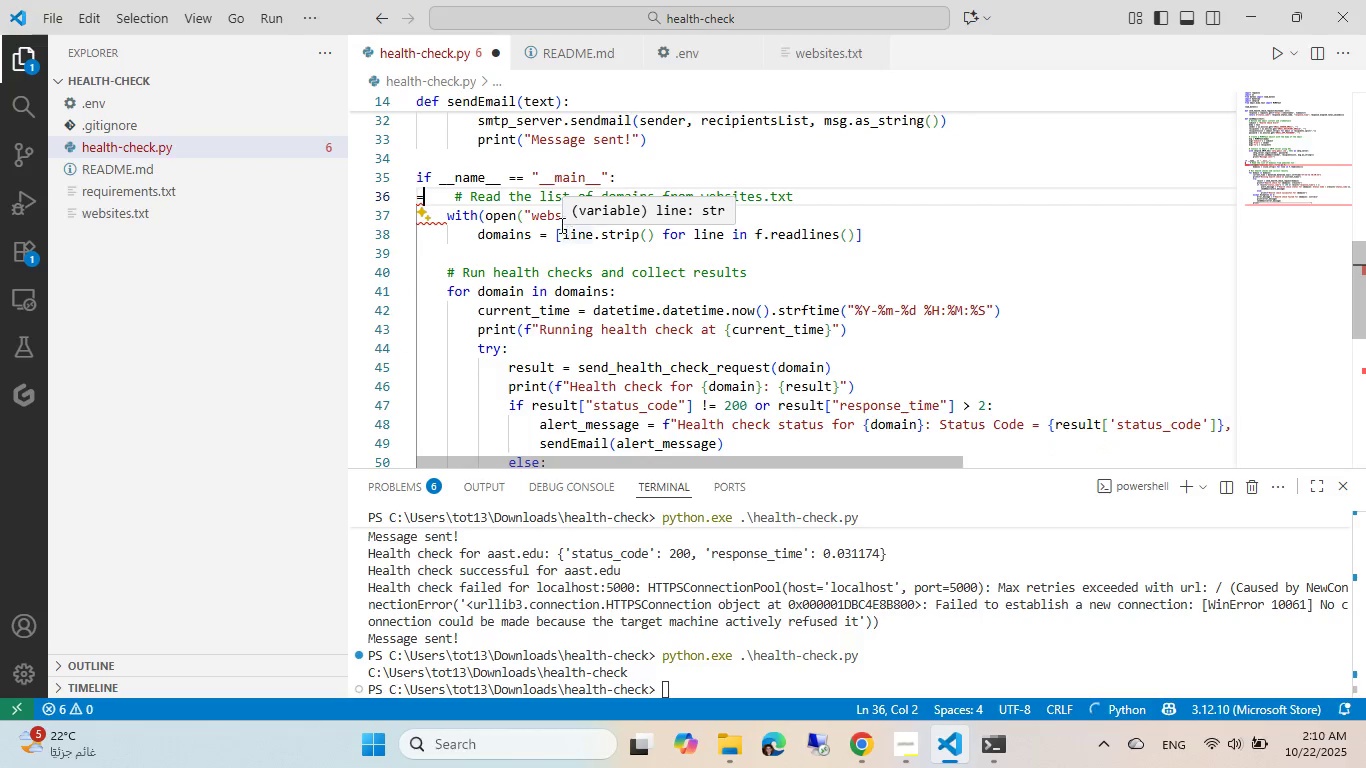 
left_click([510, 220])
 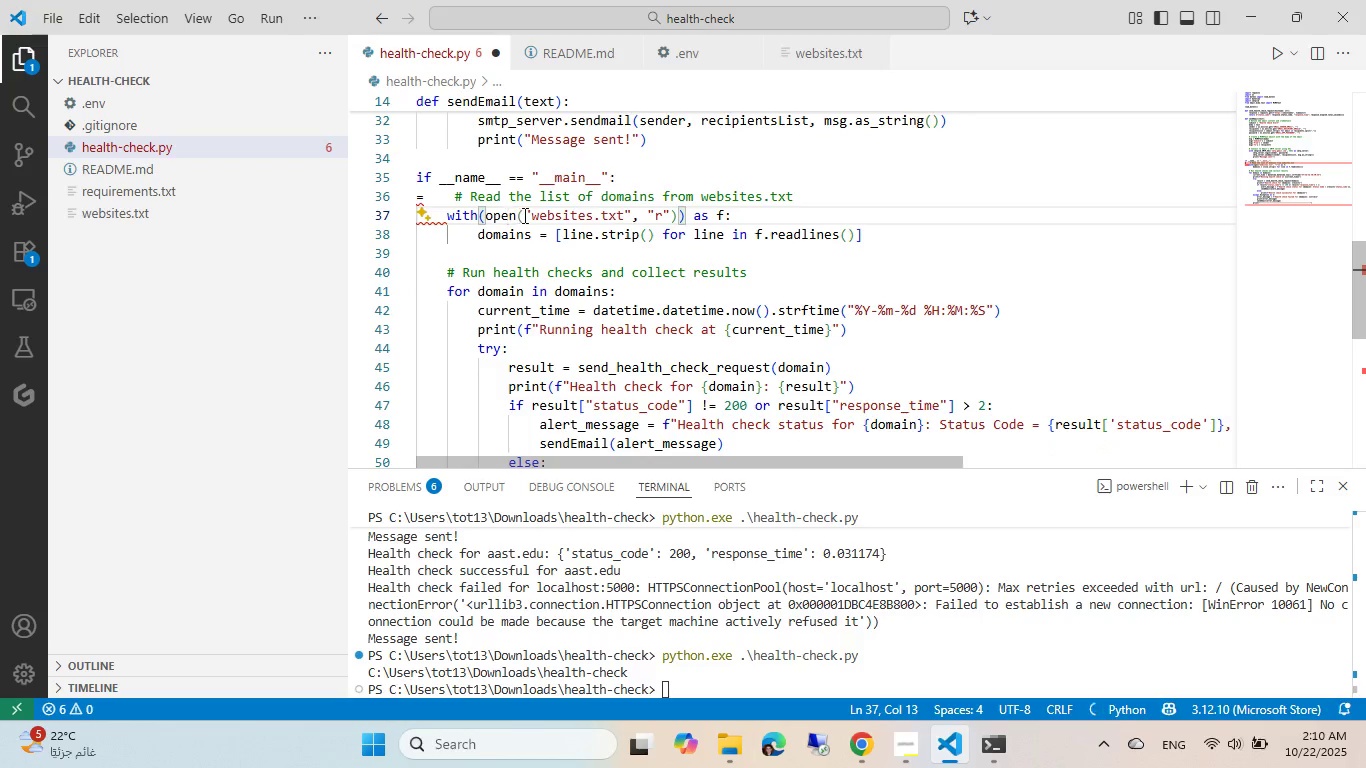 
left_click([523, 215])
 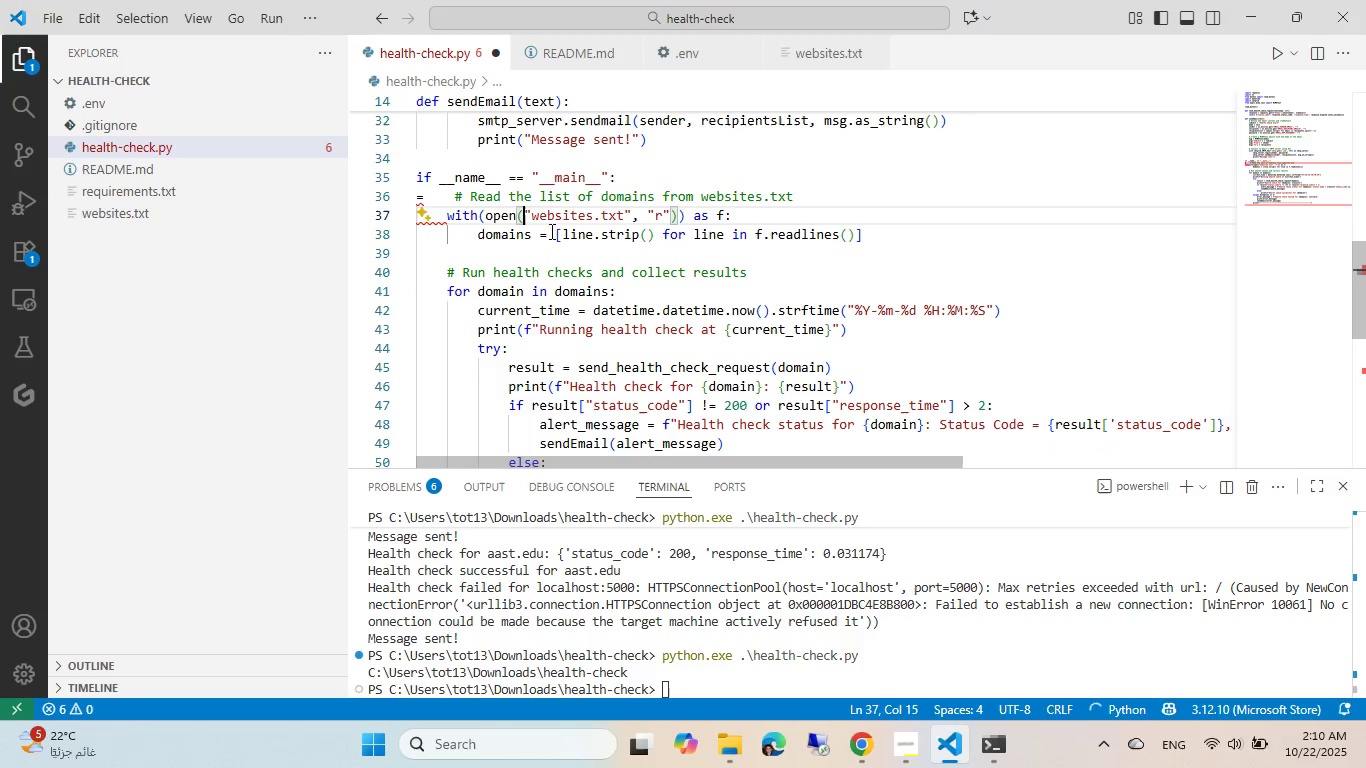 
key(F)
 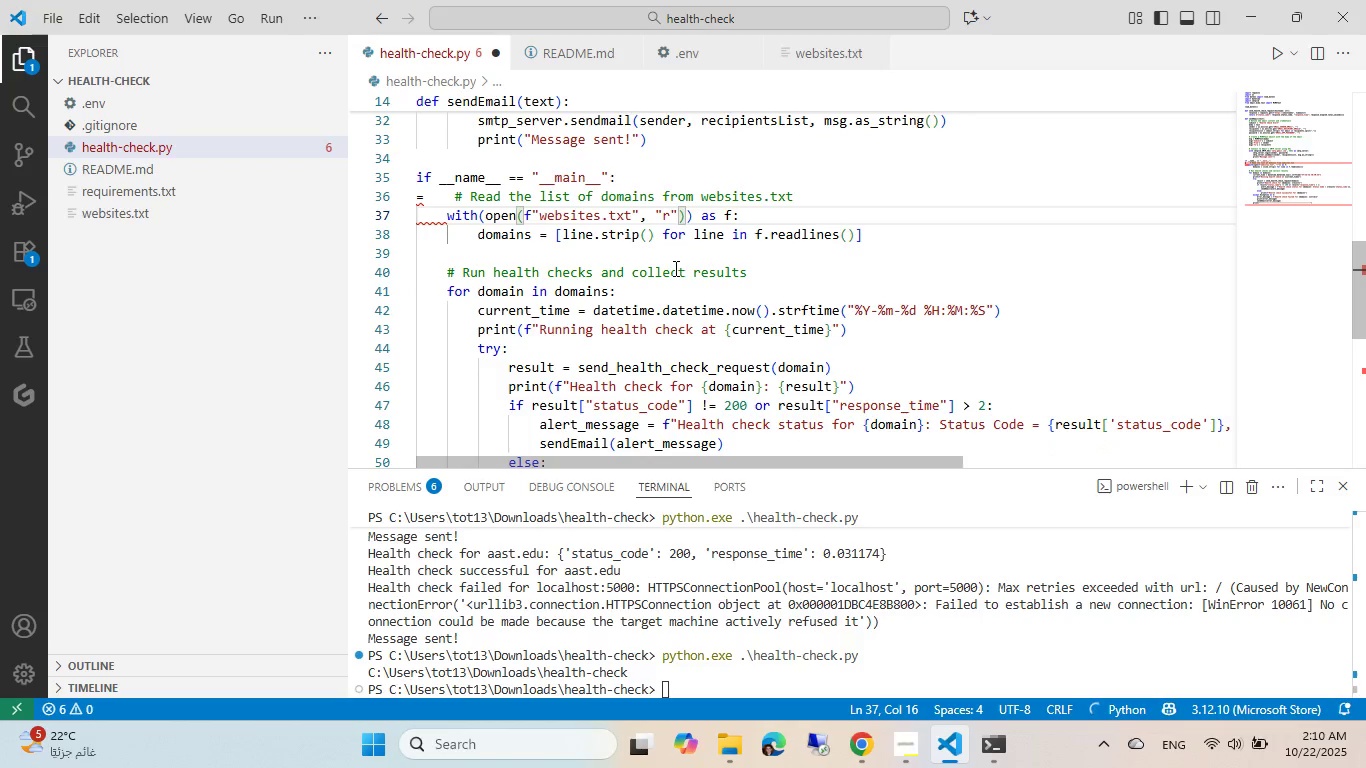 
key(ArrowRight)
 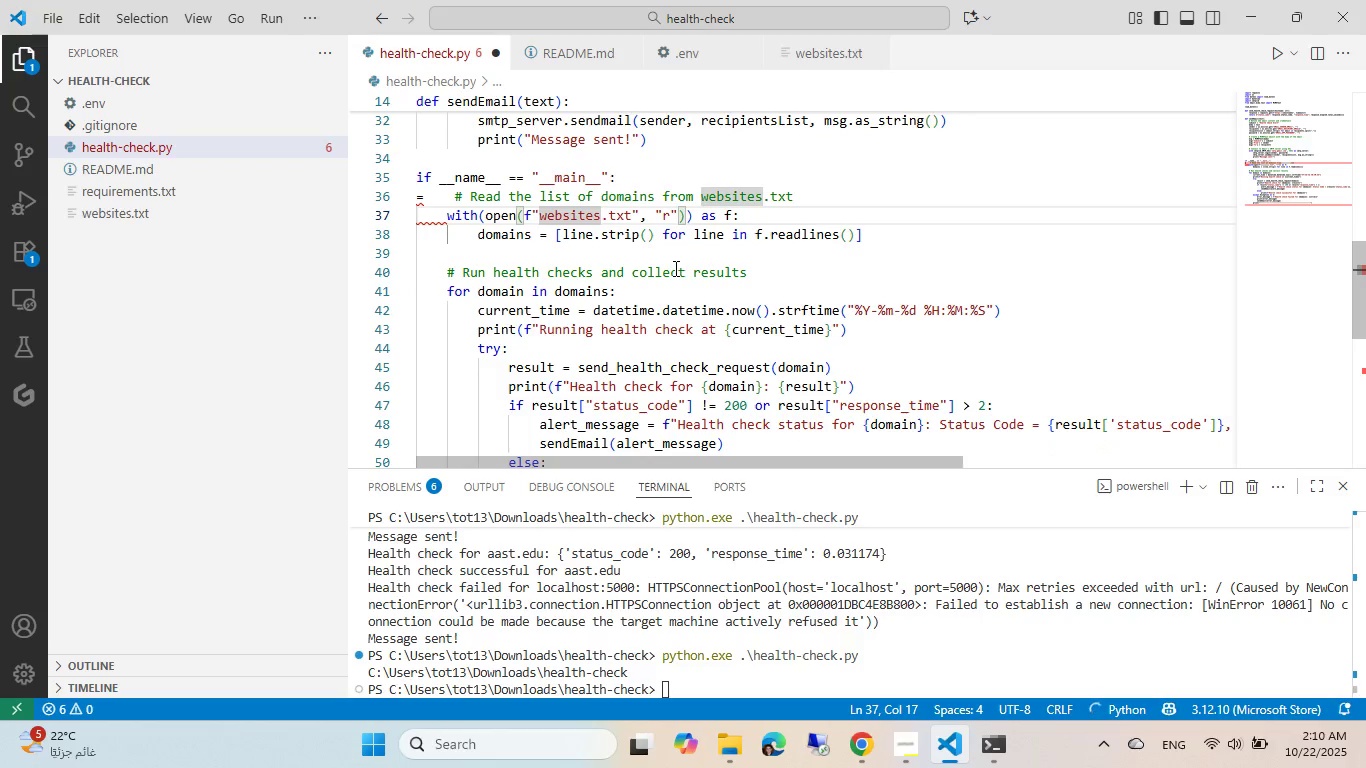 
key(Shift+BracketLeft)
 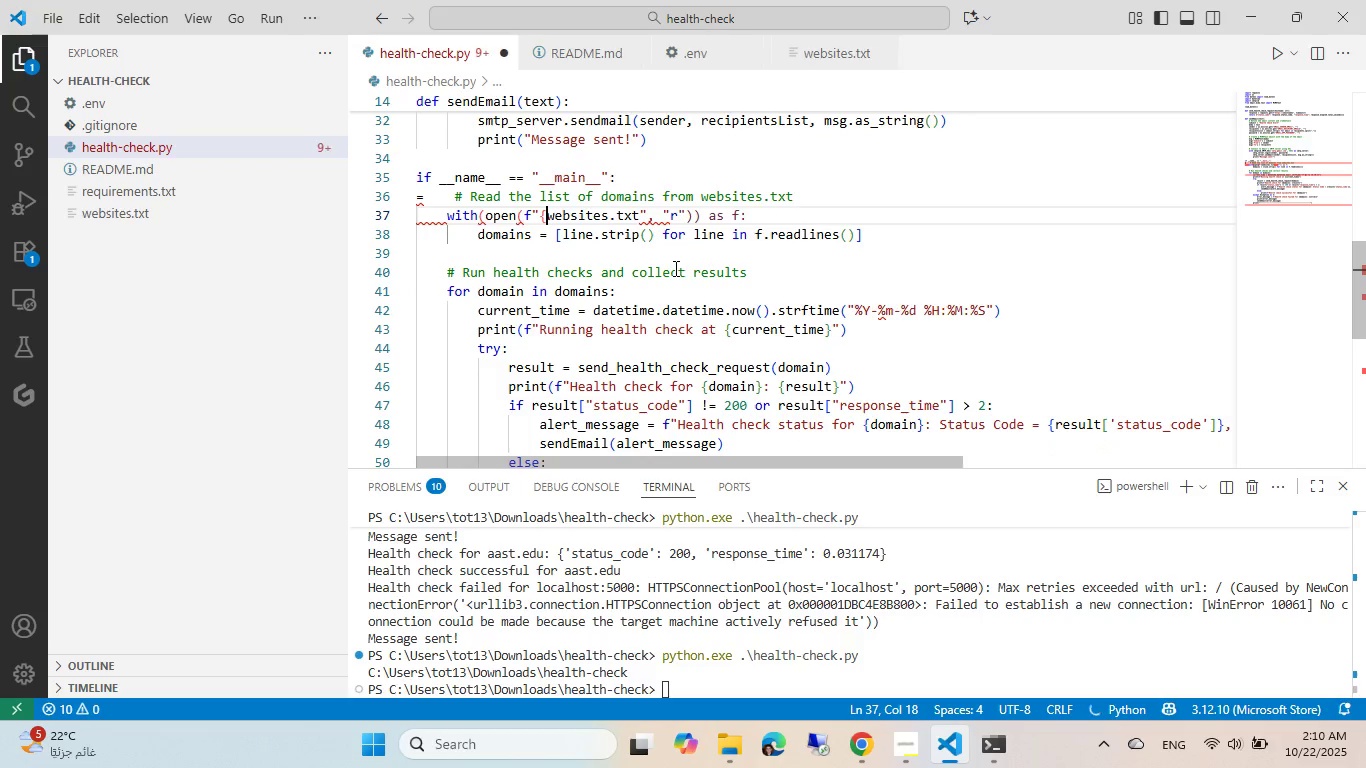 
key(Shift+BracketRight)
 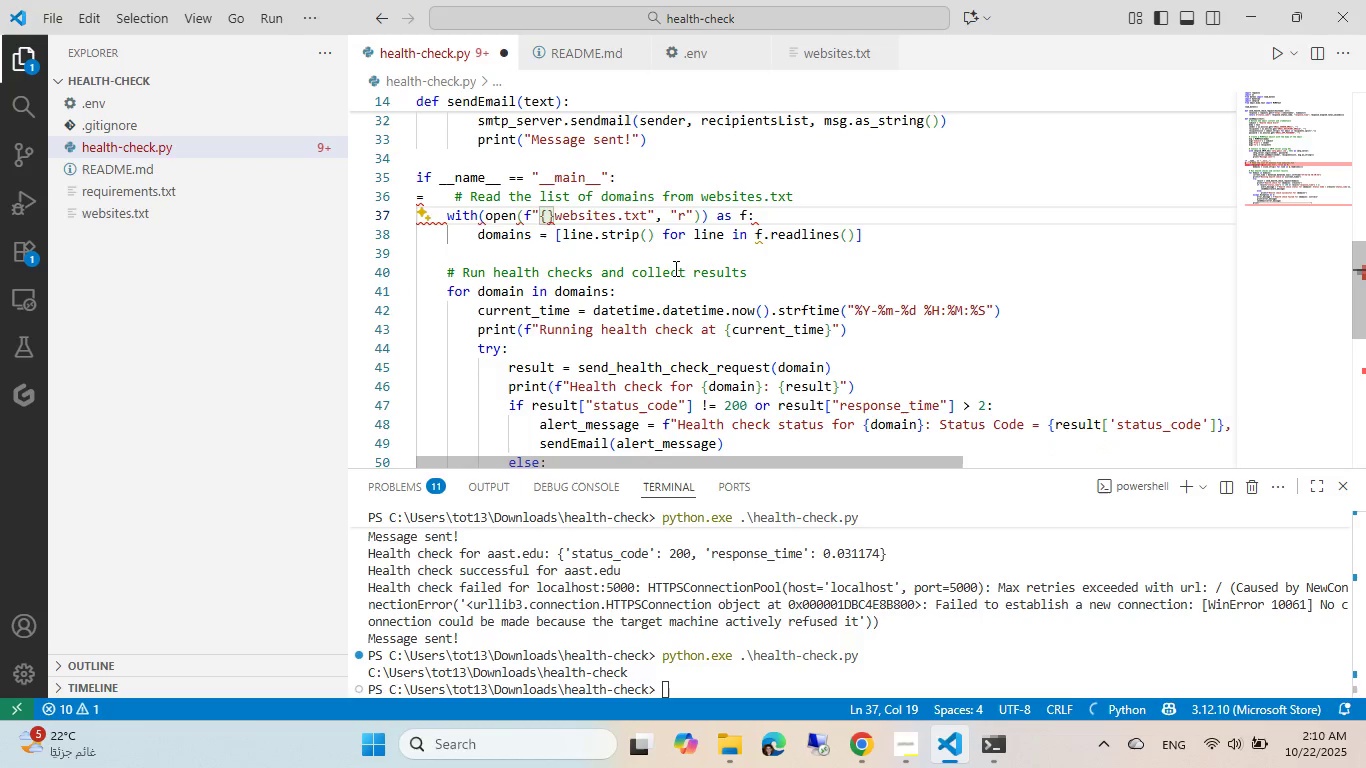 
key(Shift+ArrowLeft)
 